 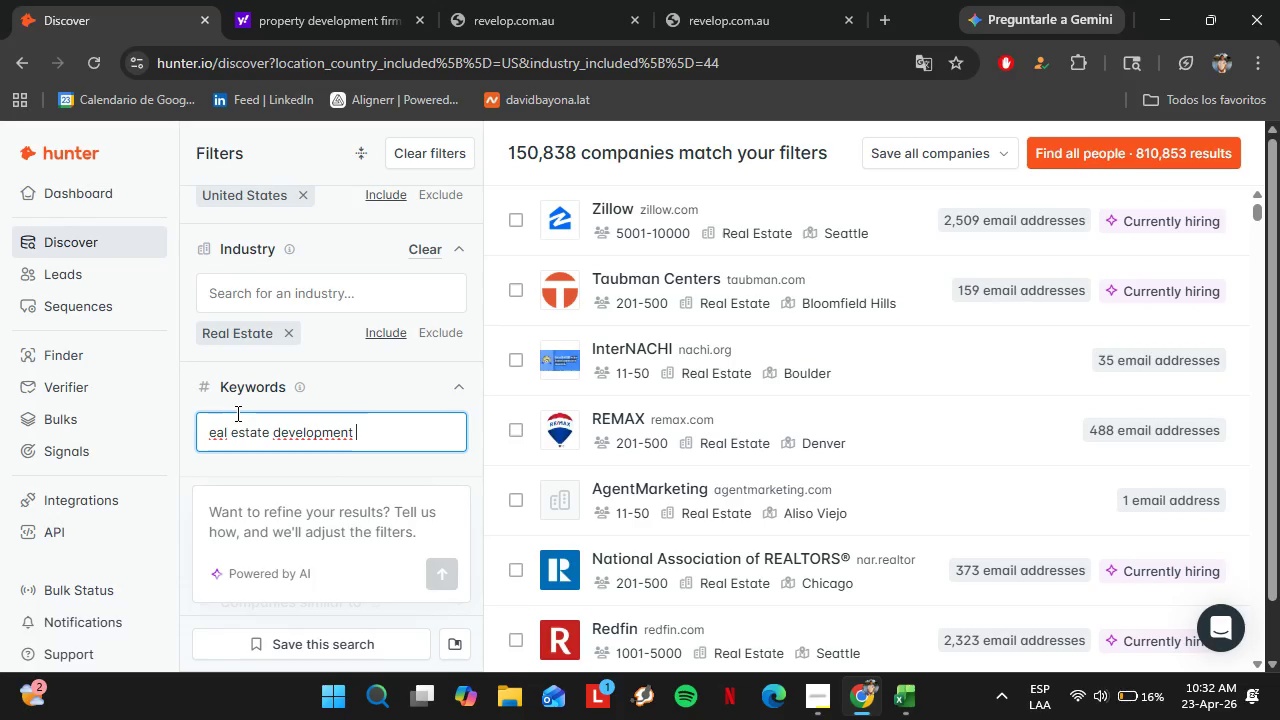 
left_click([206, 440])
 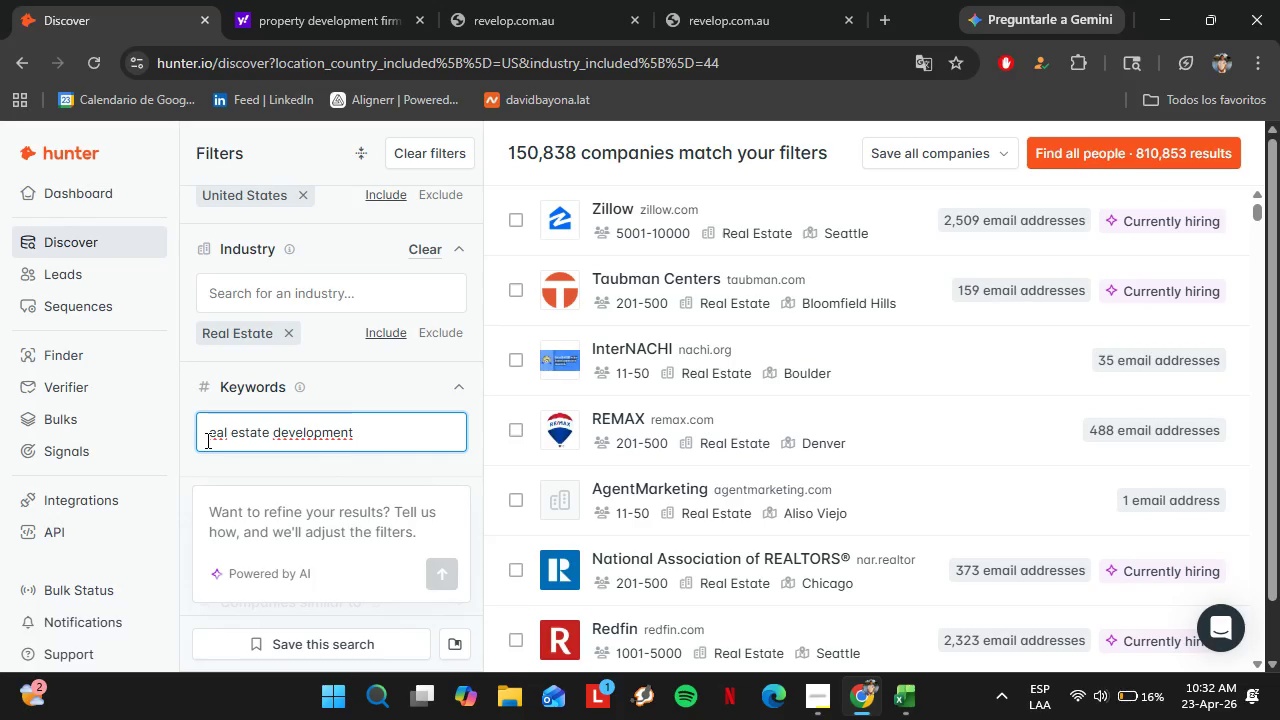 
key(R)
 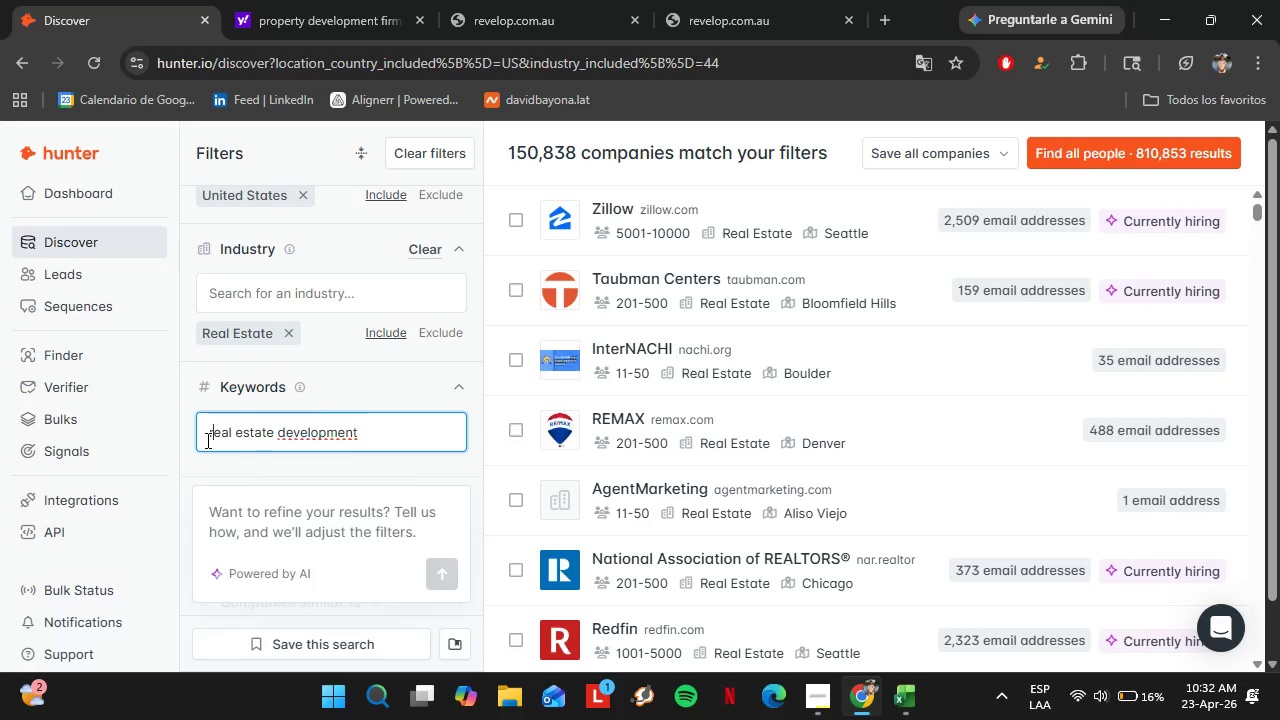 
key(Enter)
 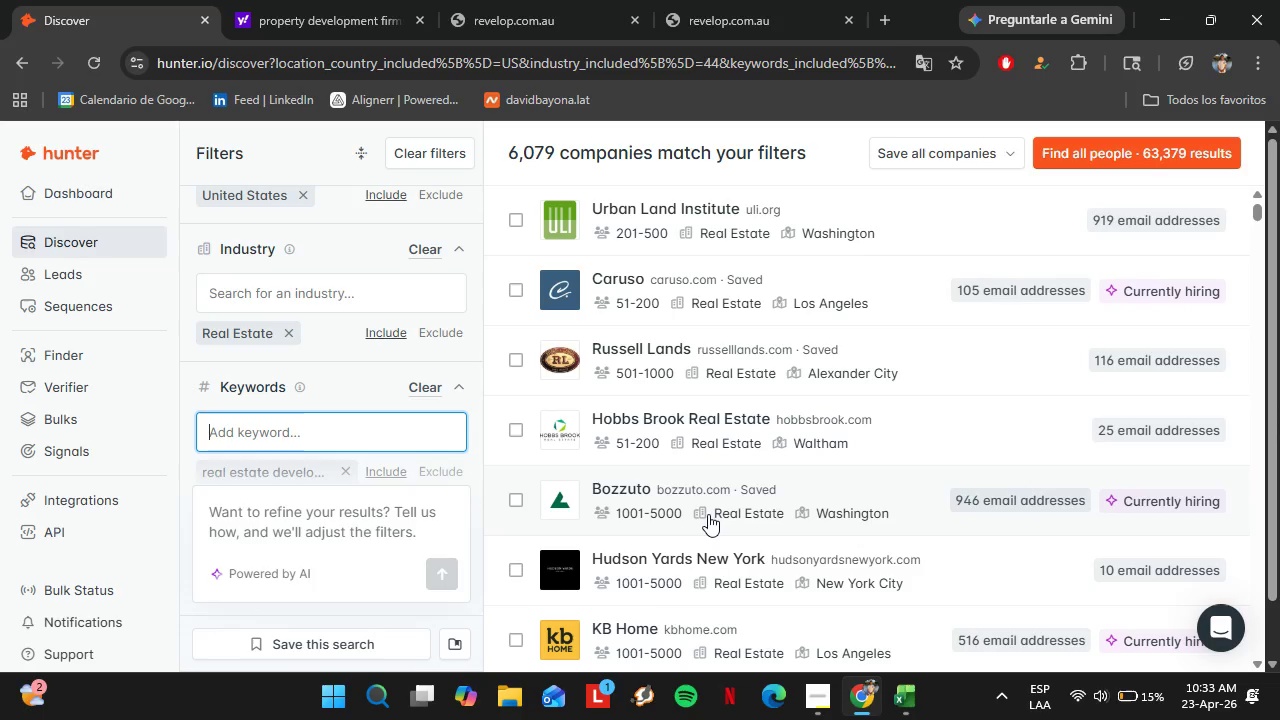 
wait(62.99)
 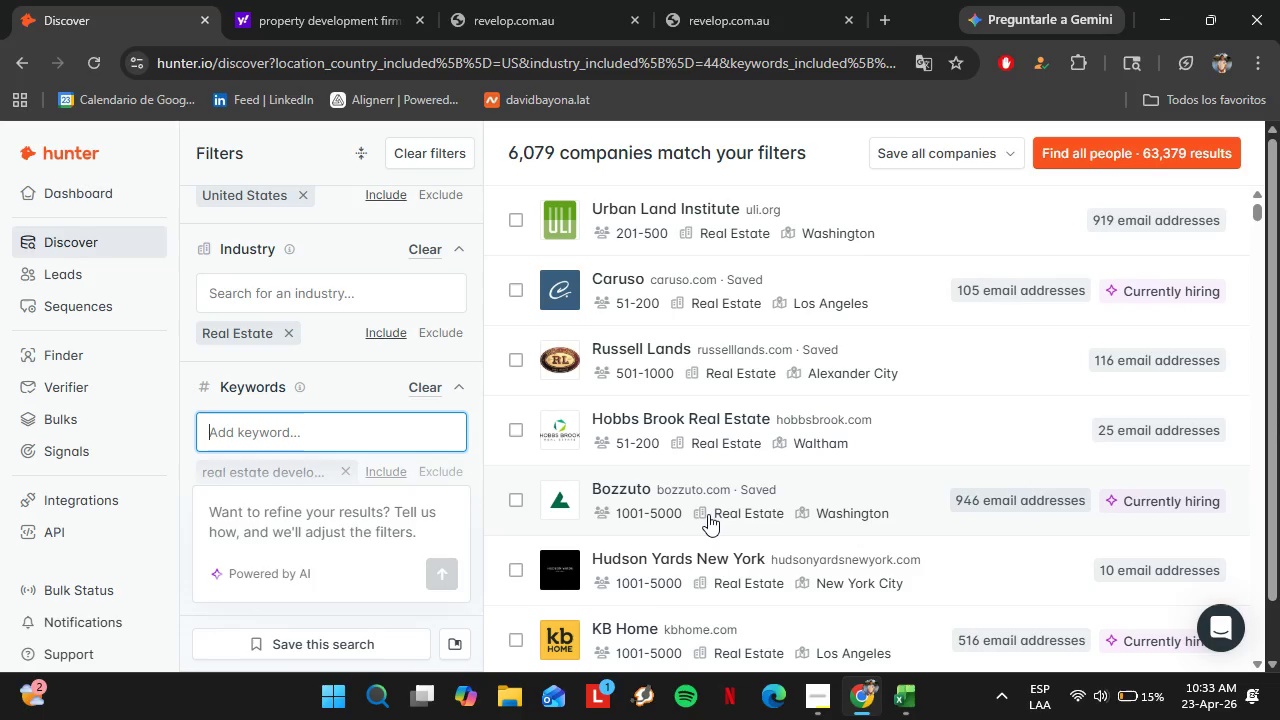 
scroll: coordinate [791, 379], scroll_direction: down, amount: 9.0
 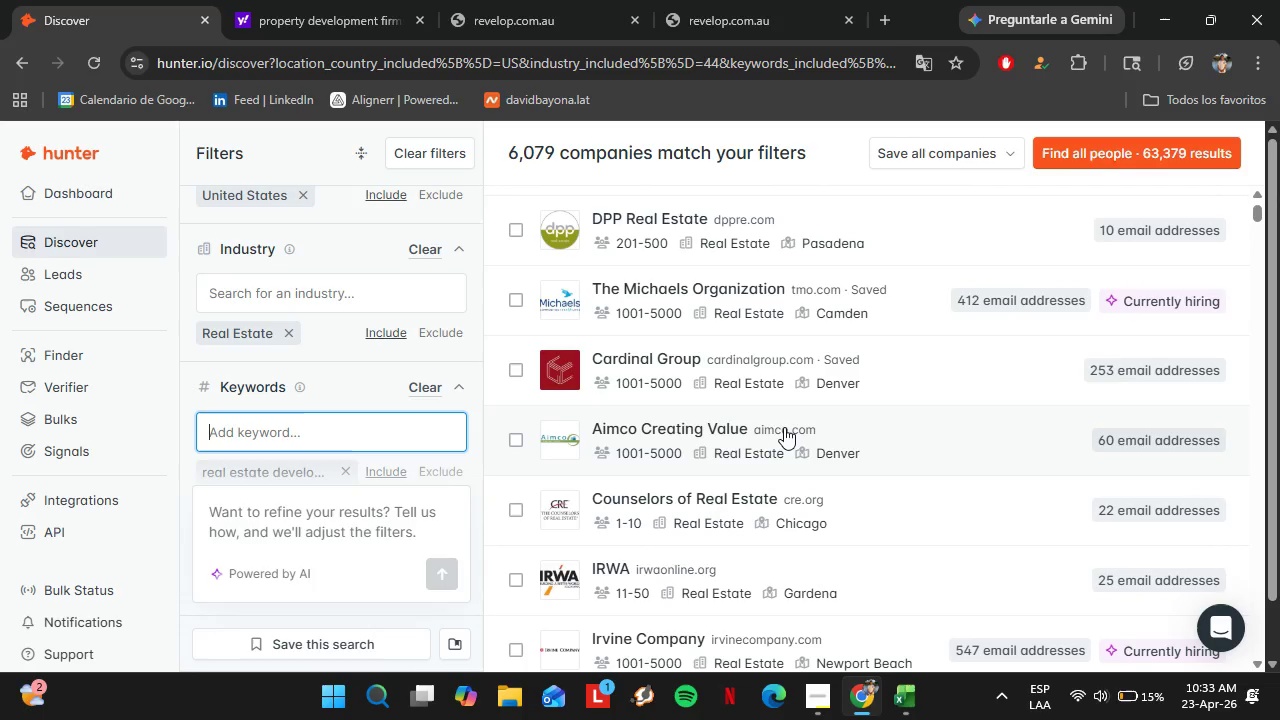 
left_click([782, 427])
 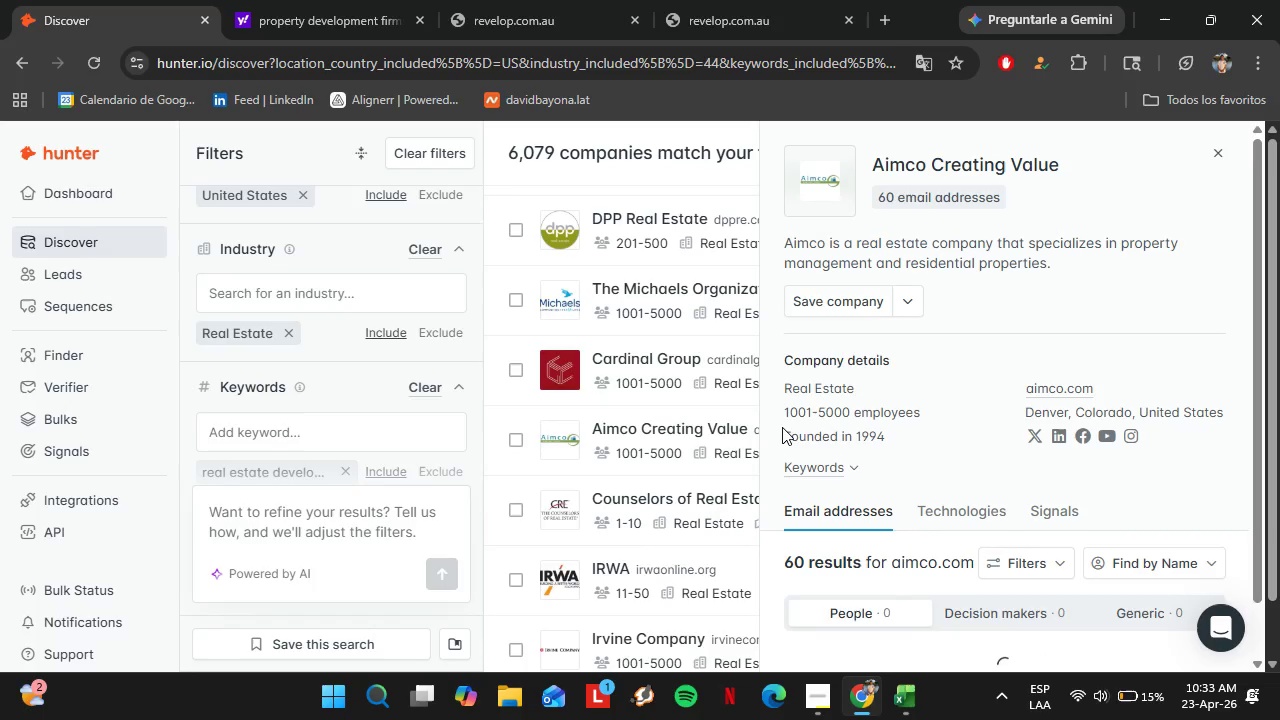 
scroll: coordinate [912, 398], scroll_direction: down, amount: 3.0
 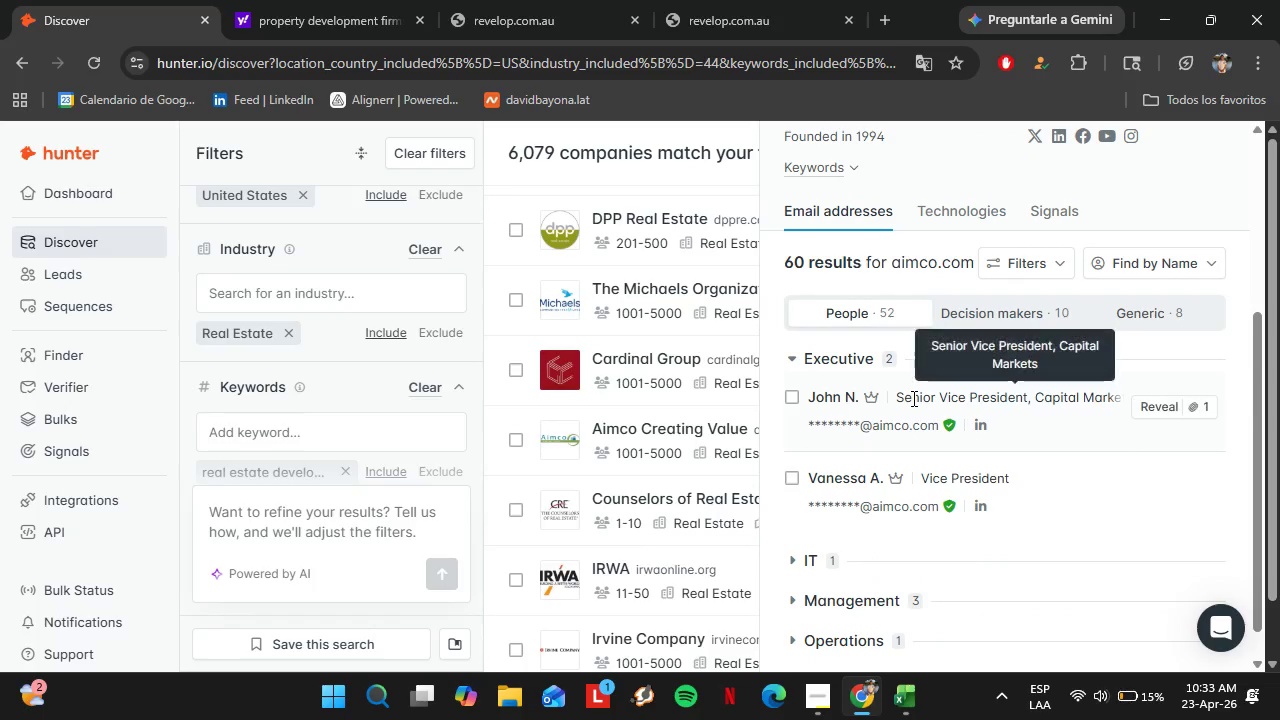 
scroll: coordinate [912, 398], scroll_direction: up, amount: 1.0
 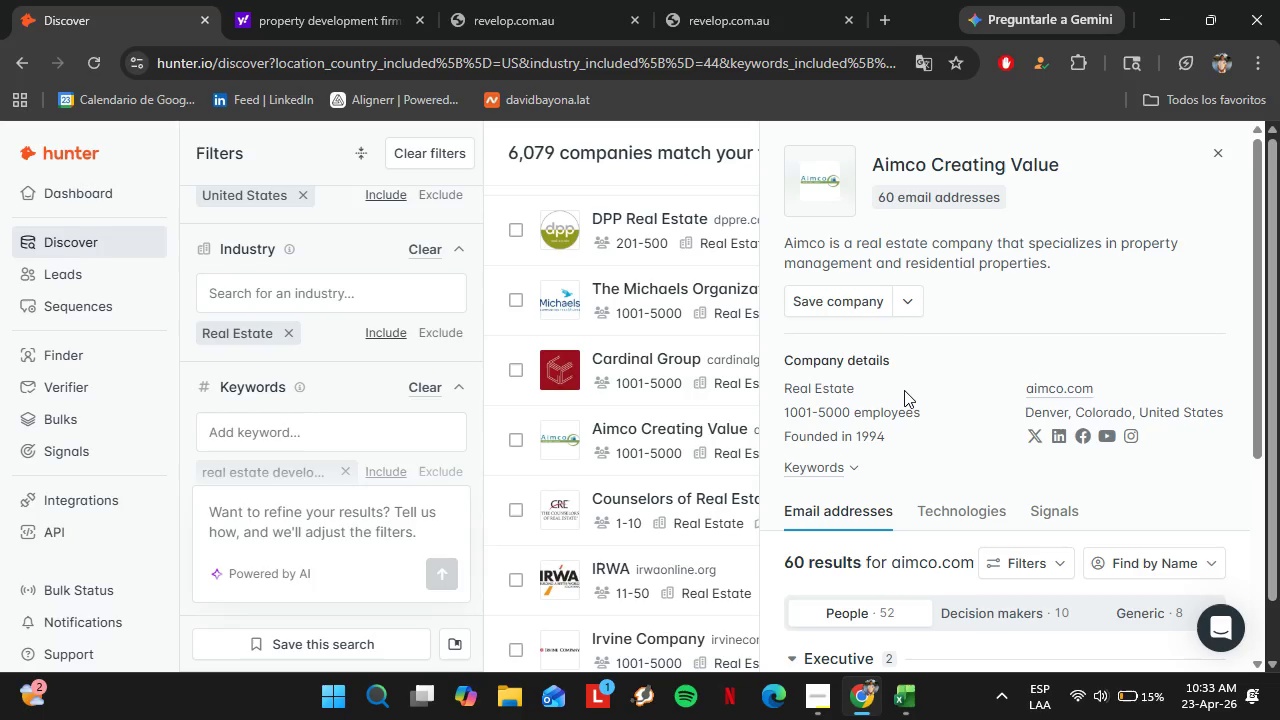 
wait(11.3)
 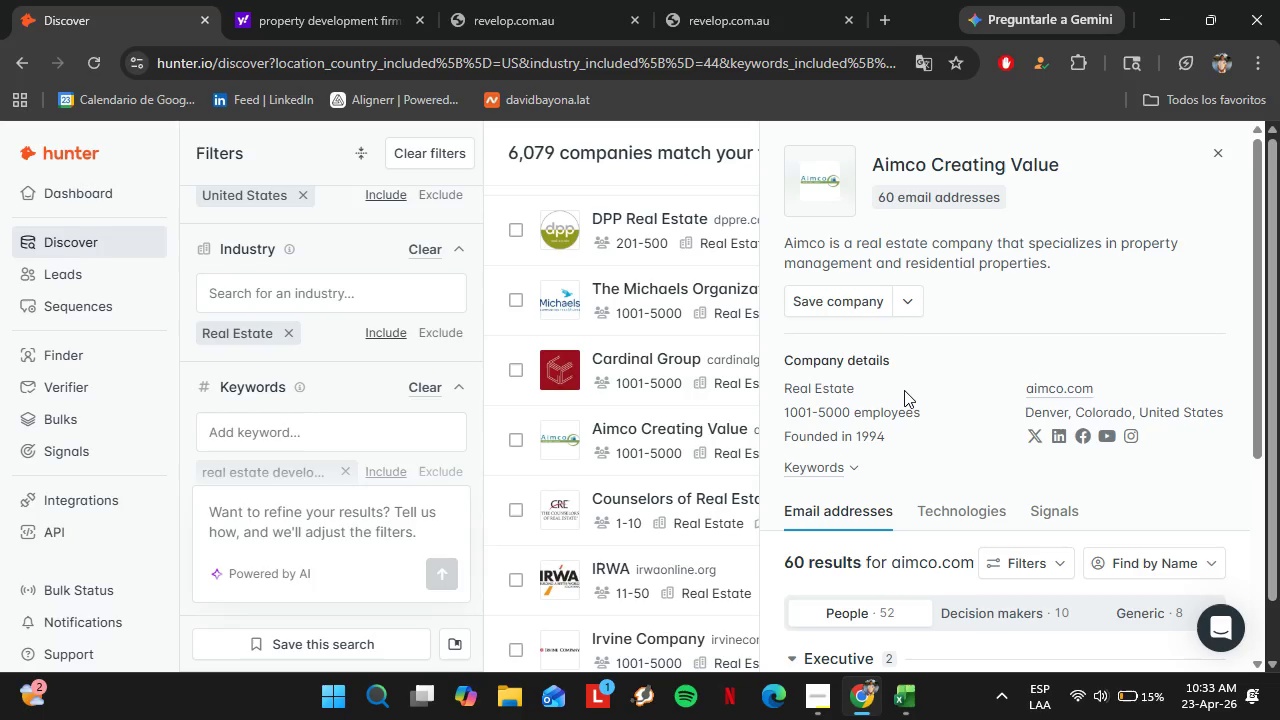 
scroll: coordinate [966, 368], scroll_direction: down, amount: 4.0
 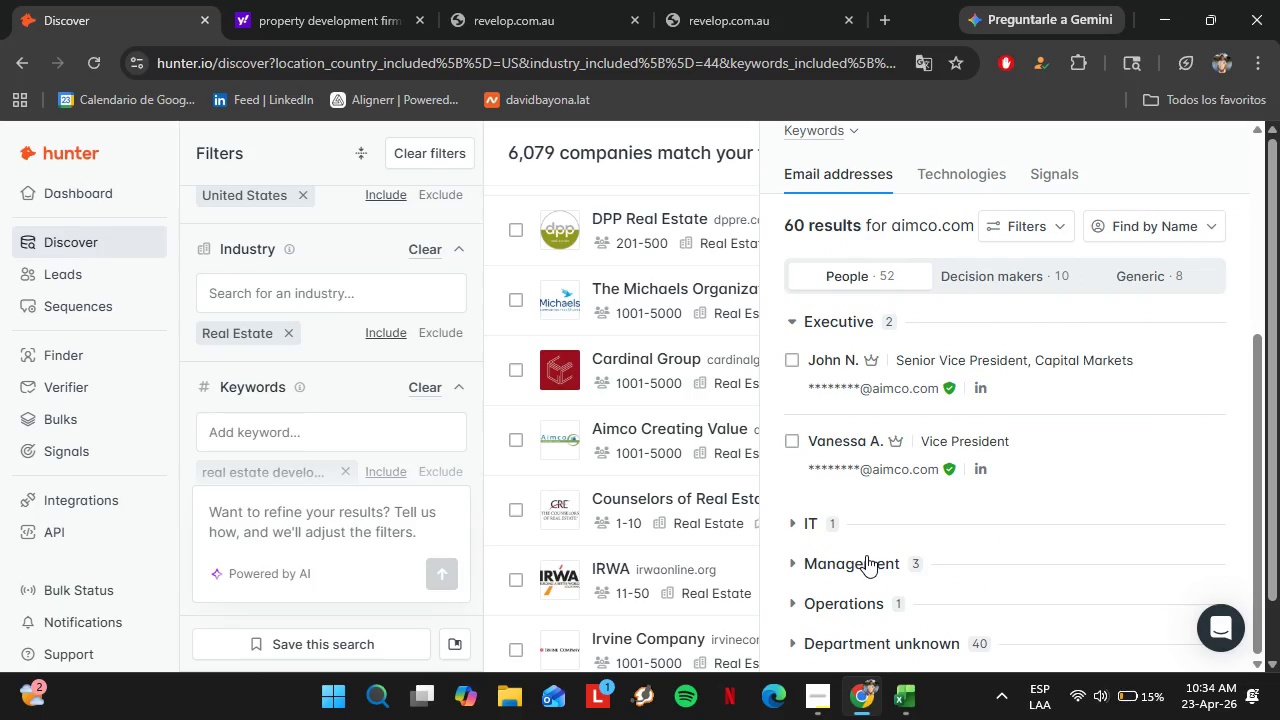 
left_click([863, 560])
 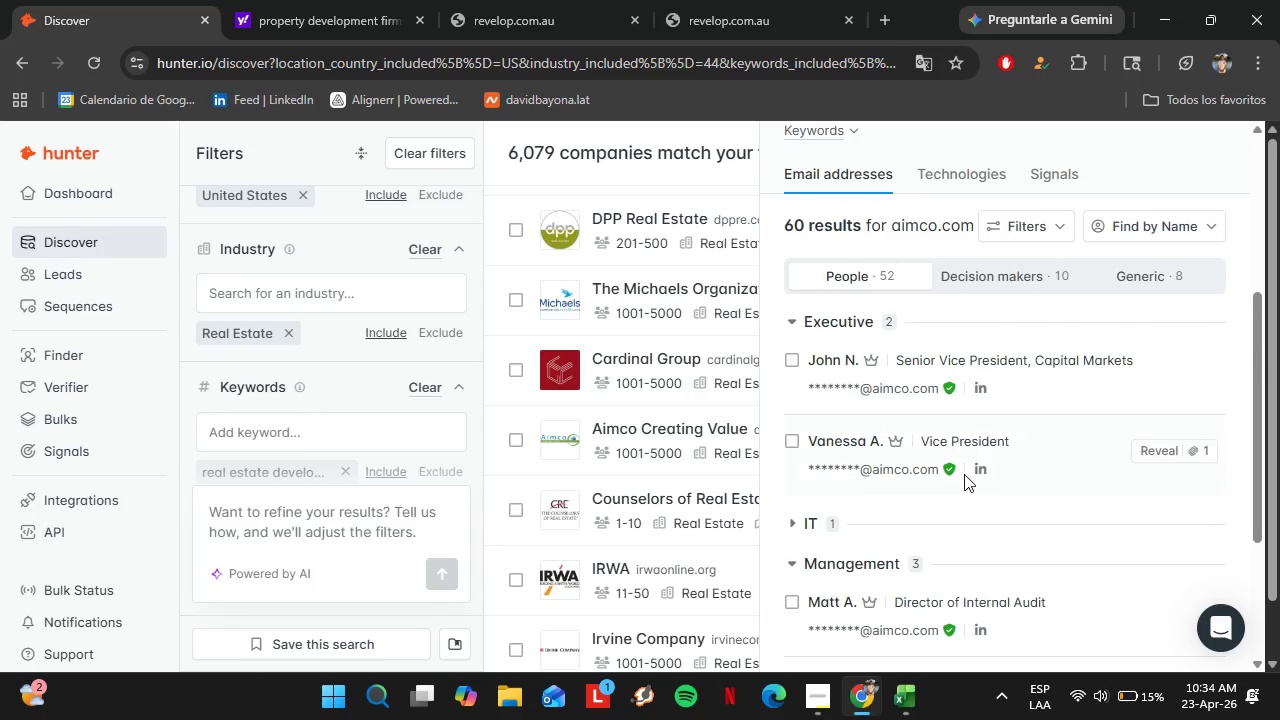 
scroll: coordinate [964, 474], scroll_direction: down, amount: 2.0
 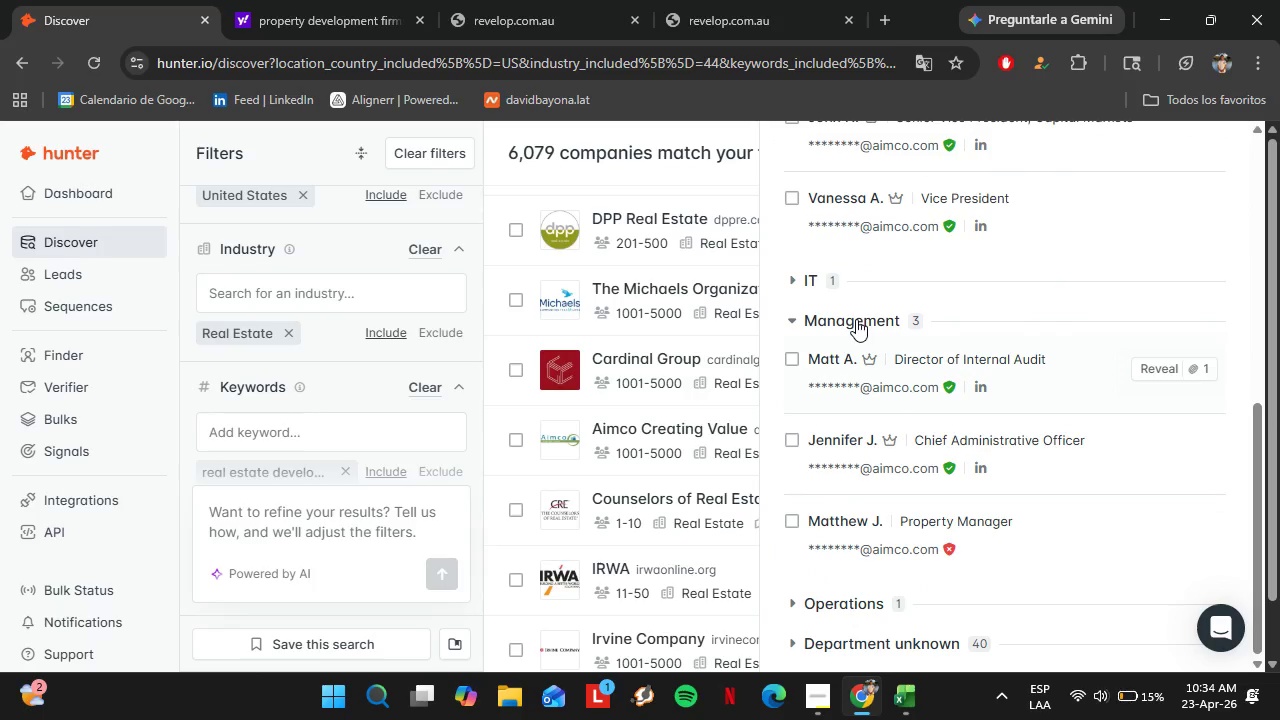 
left_click([848, 315])
 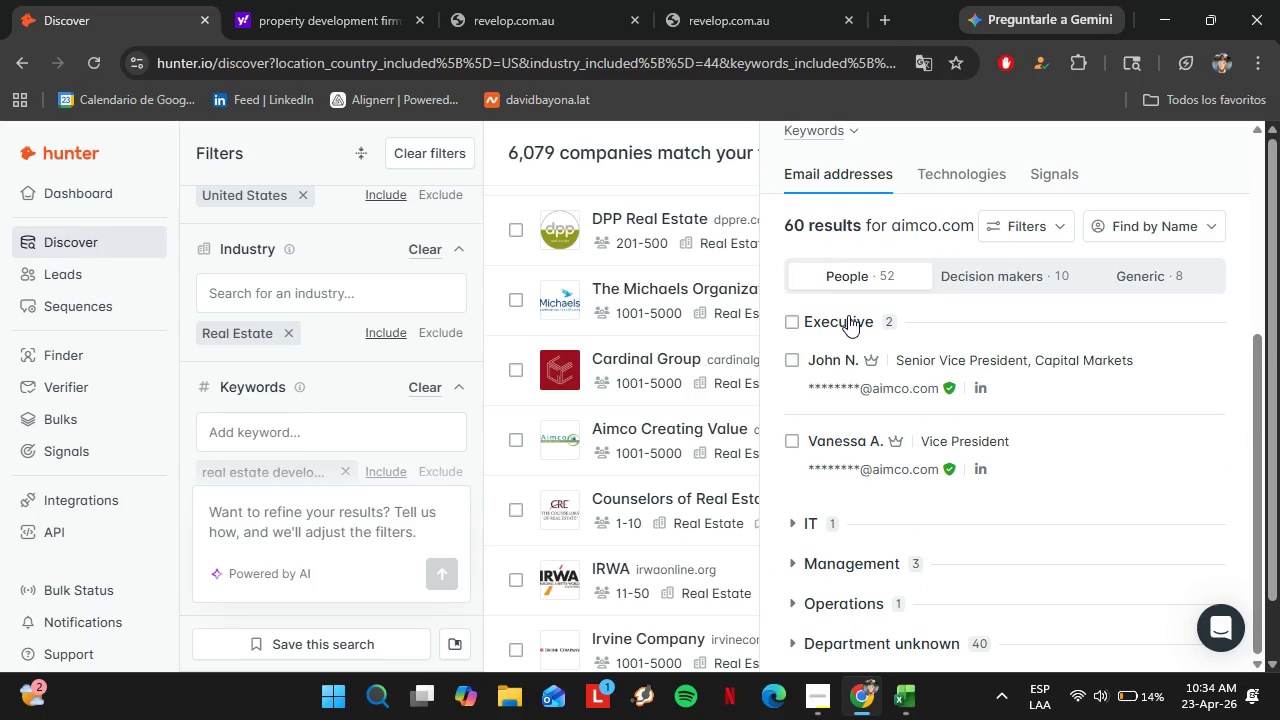 
scroll: coordinate [848, 315], scroll_direction: up, amount: 1.0
 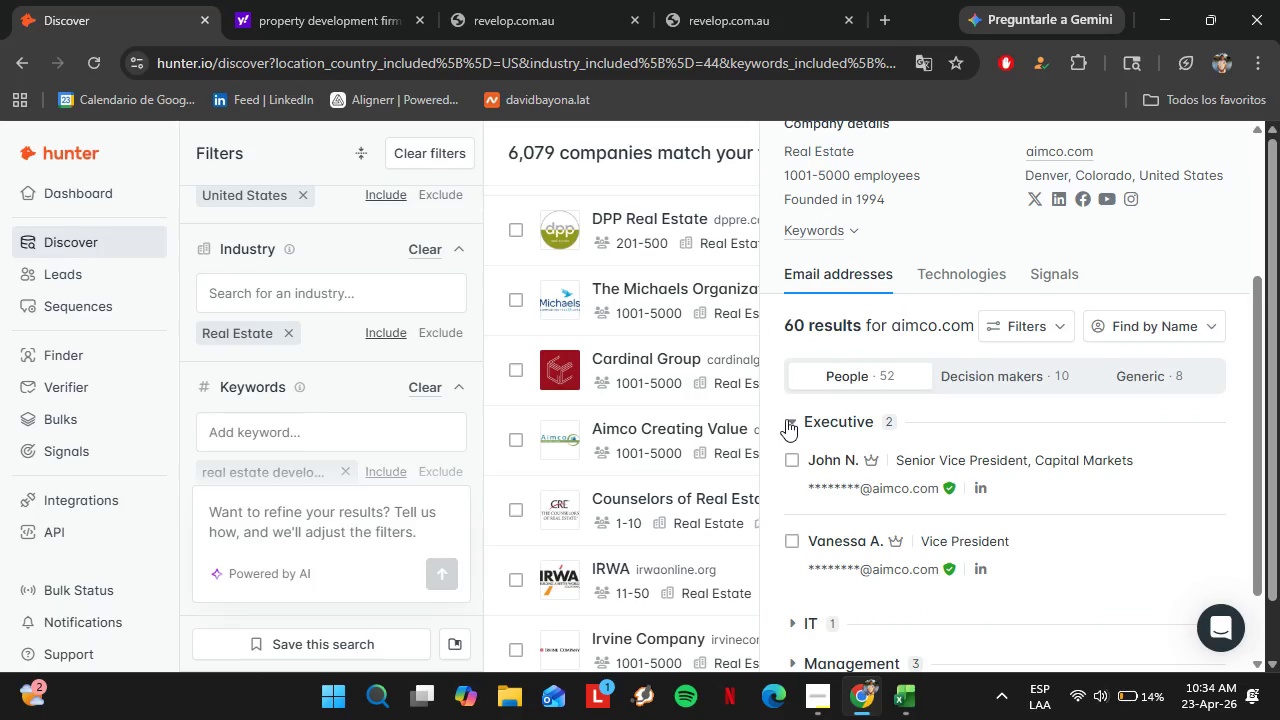 
left_click([669, 503])
 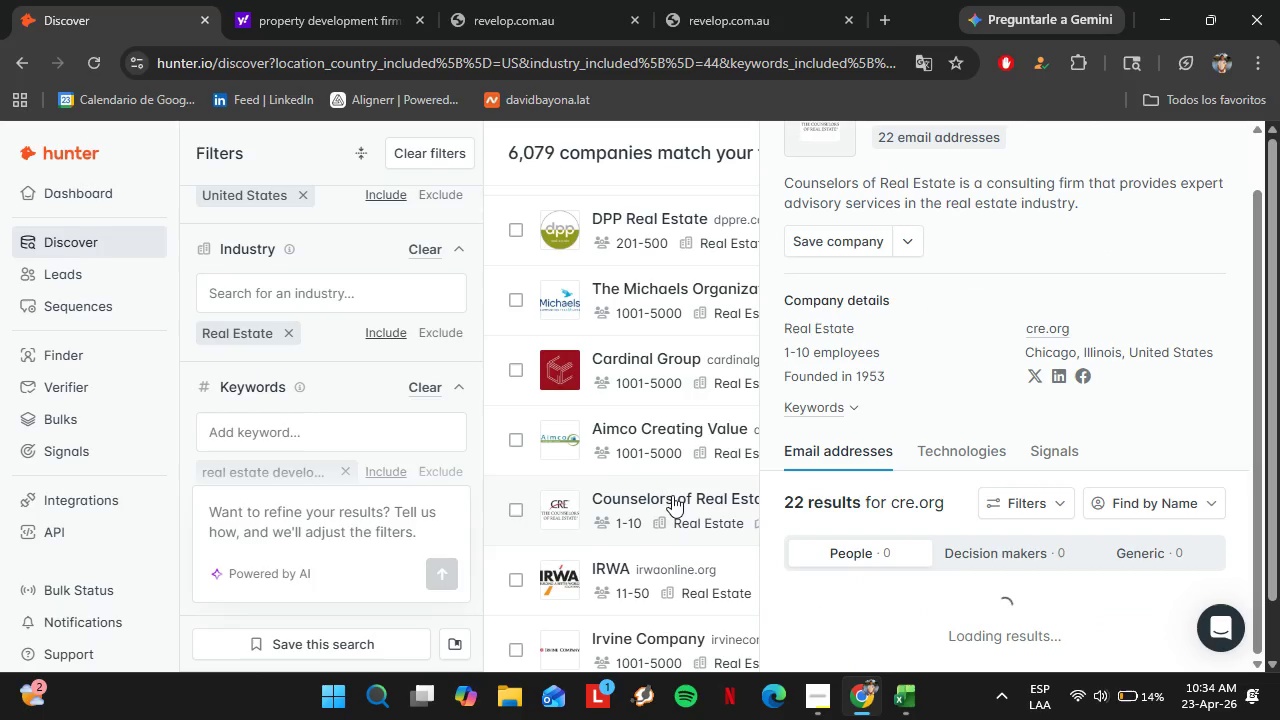 
mouse_move([821, 423])
 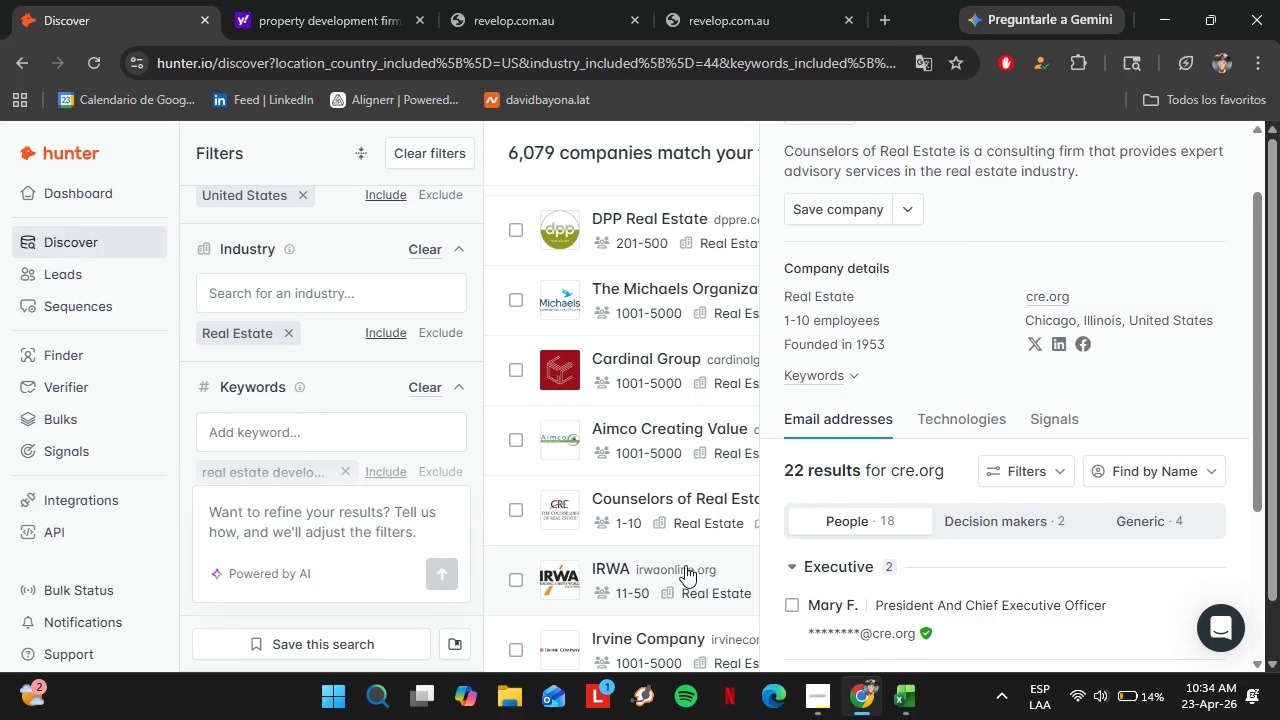 
left_click([685, 565])
 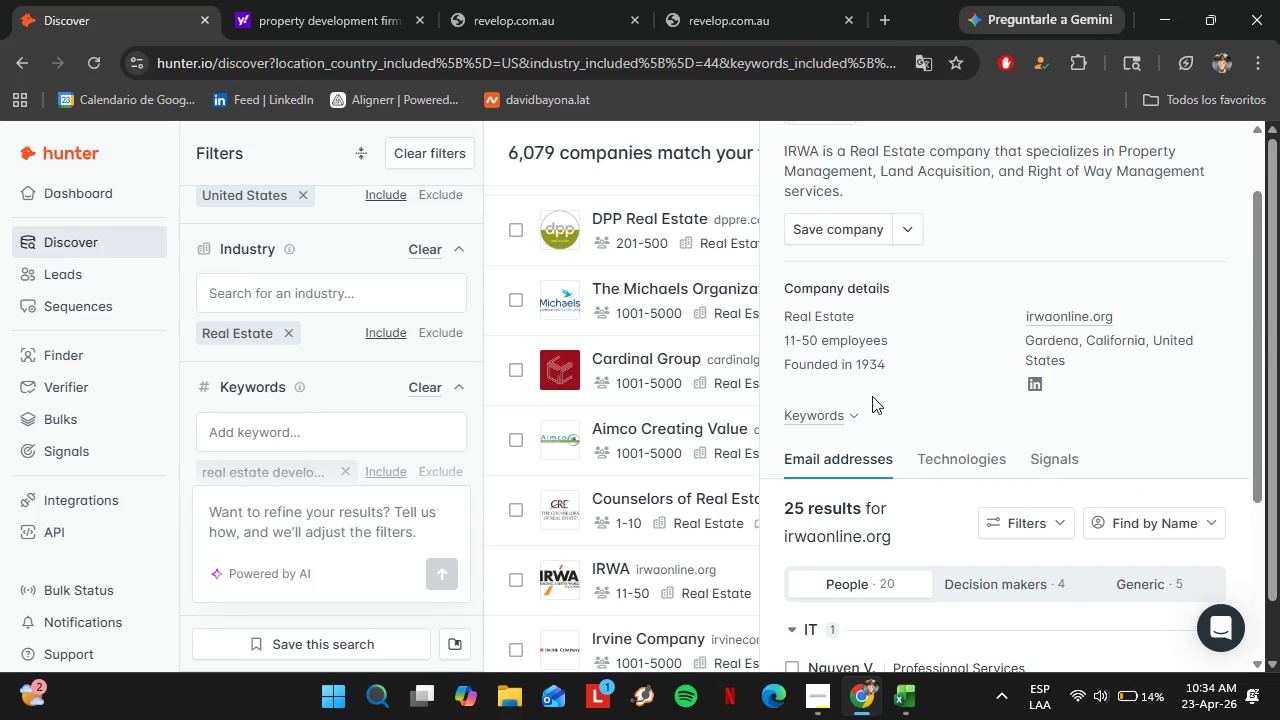 
scroll: coordinate [872, 396], scroll_direction: down, amount: 3.0
 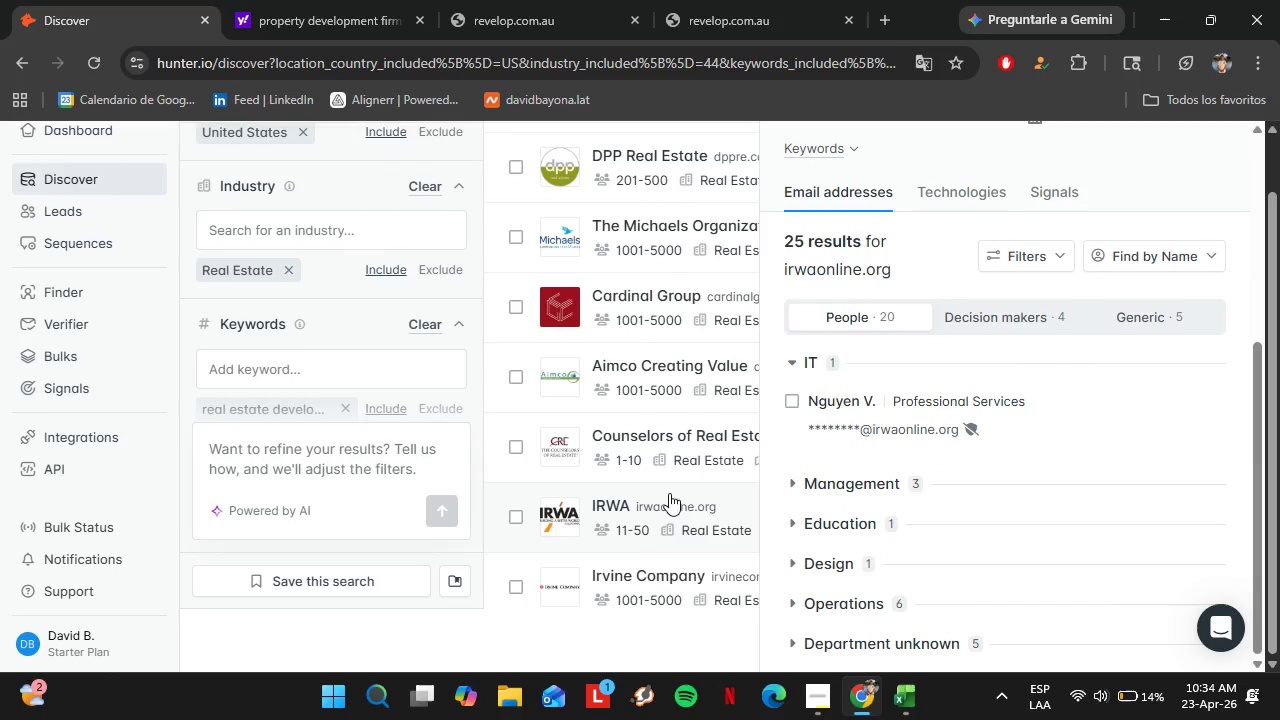 
left_click([646, 572])
 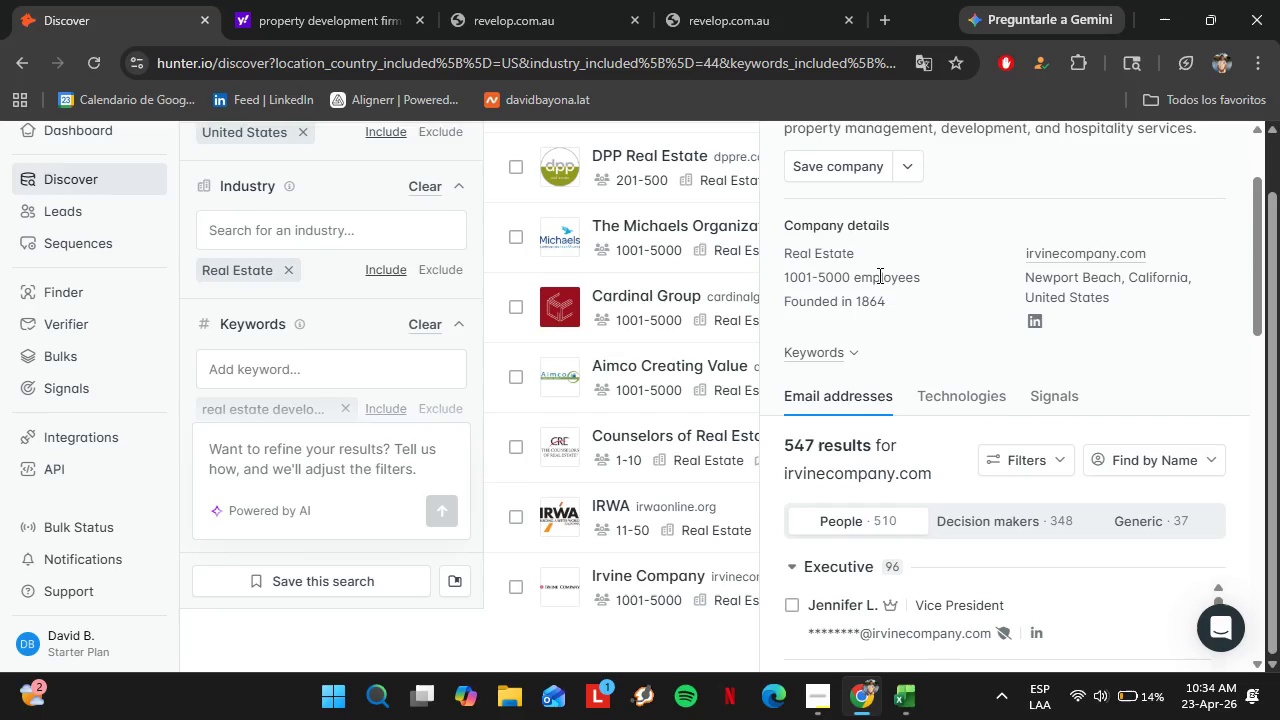 
scroll: coordinate [878, 275], scroll_direction: down, amount: 2.0
 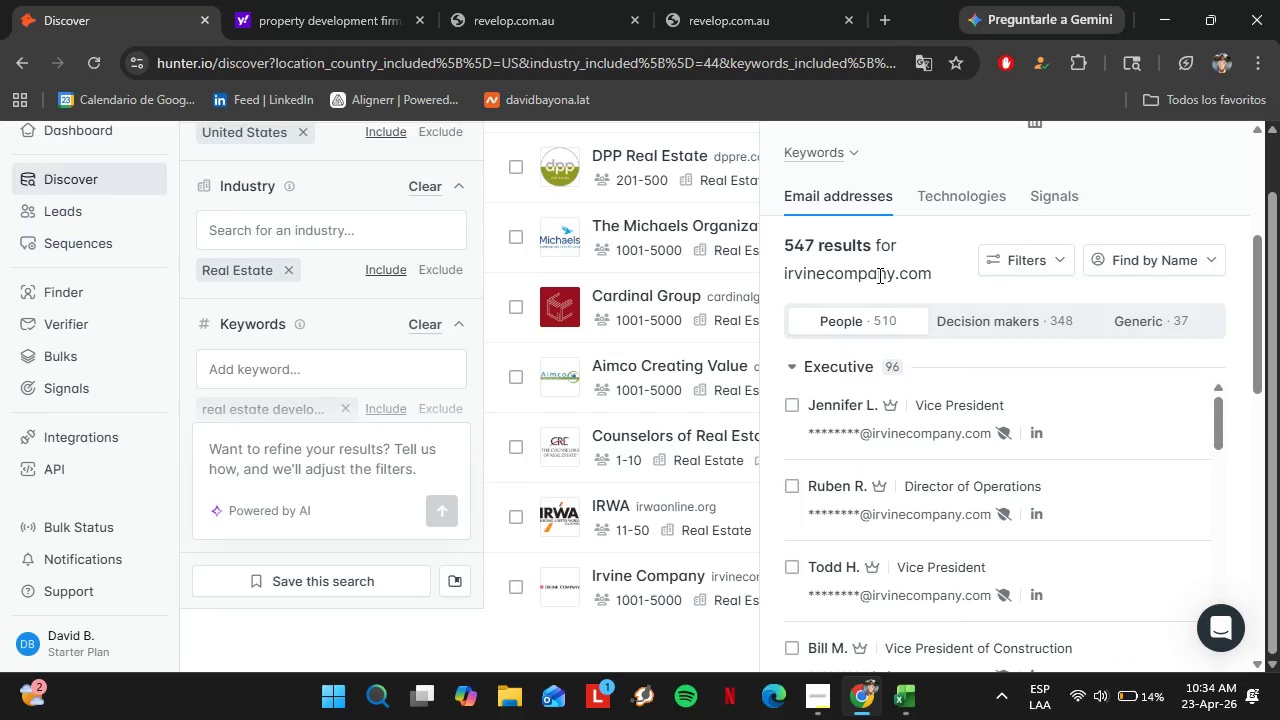 
scroll: coordinate [878, 275], scroll_direction: up, amount: 4.0
 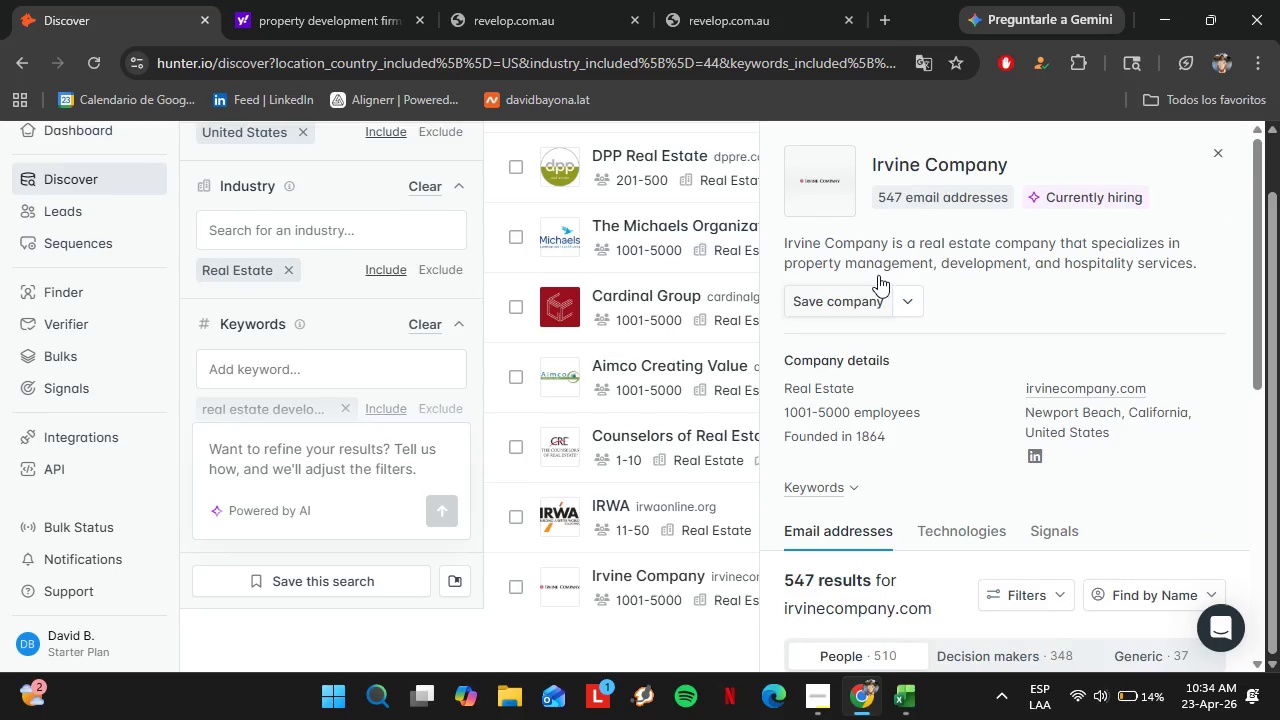 
scroll: coordinate [669, 386], scroll_direction: down, amount: 18.0
 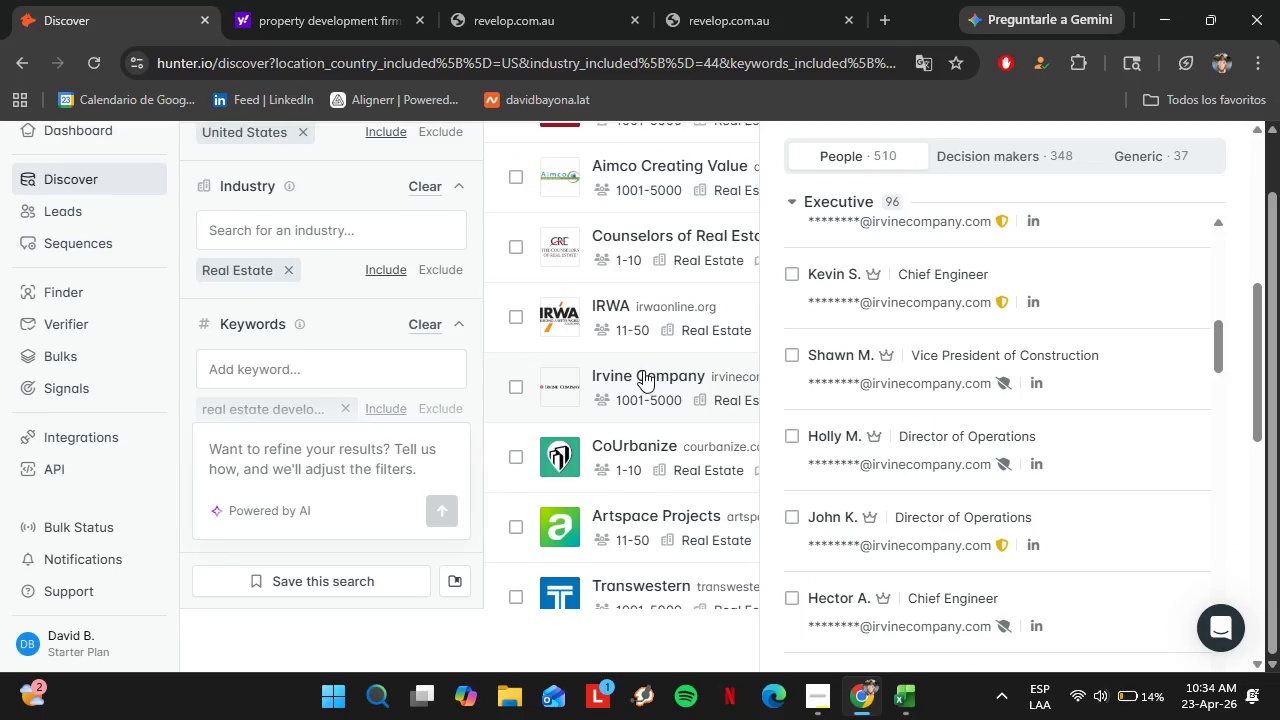 
left_click([643, 370])
 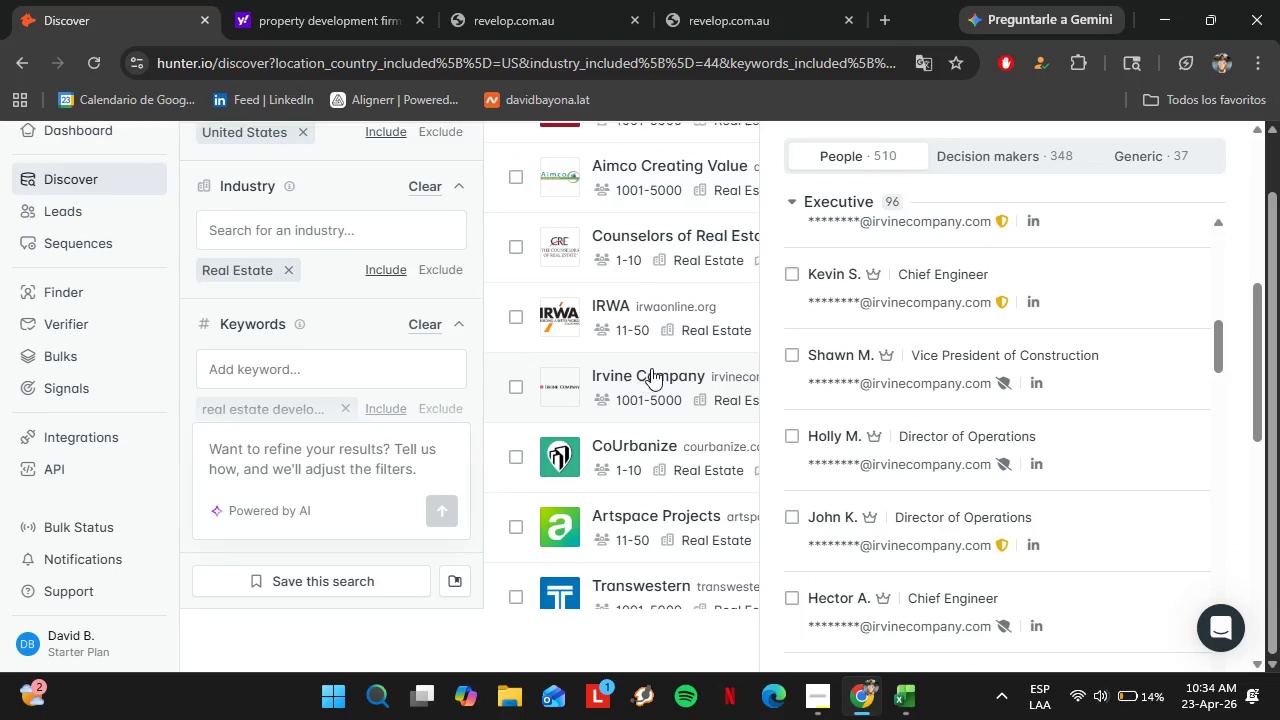 
left_click([665, 382])
 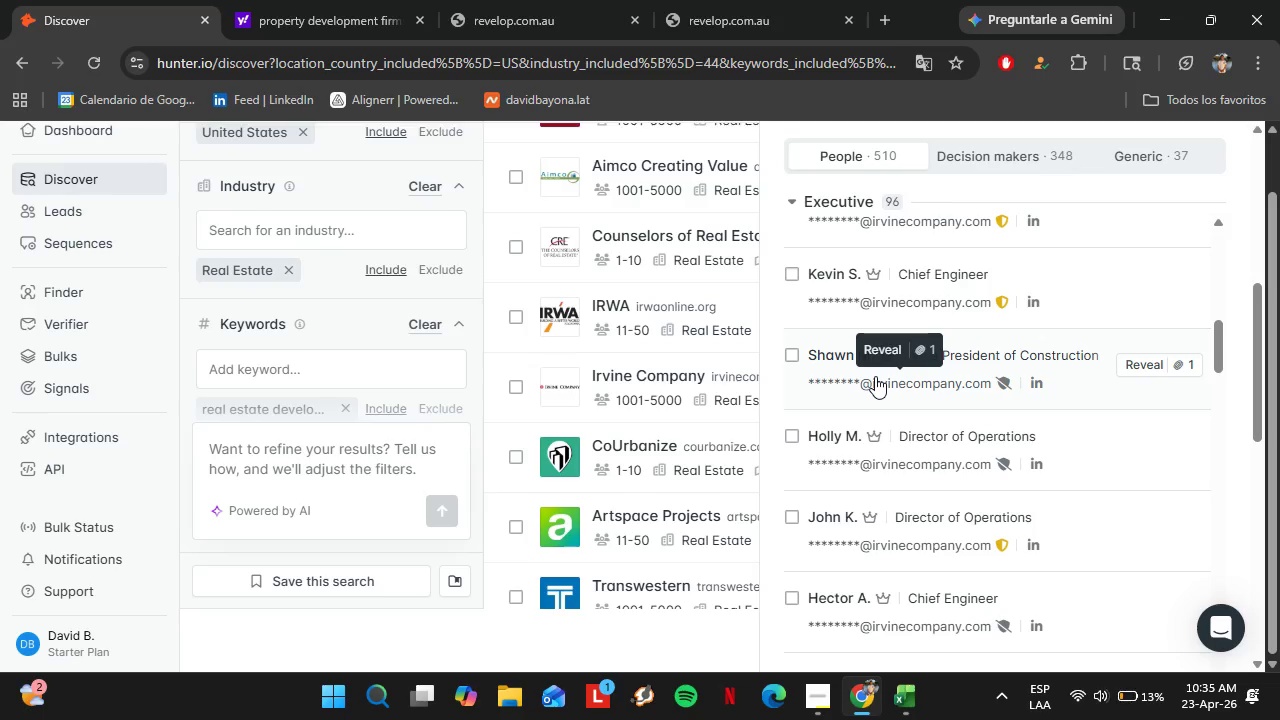 
wait(67.28)
 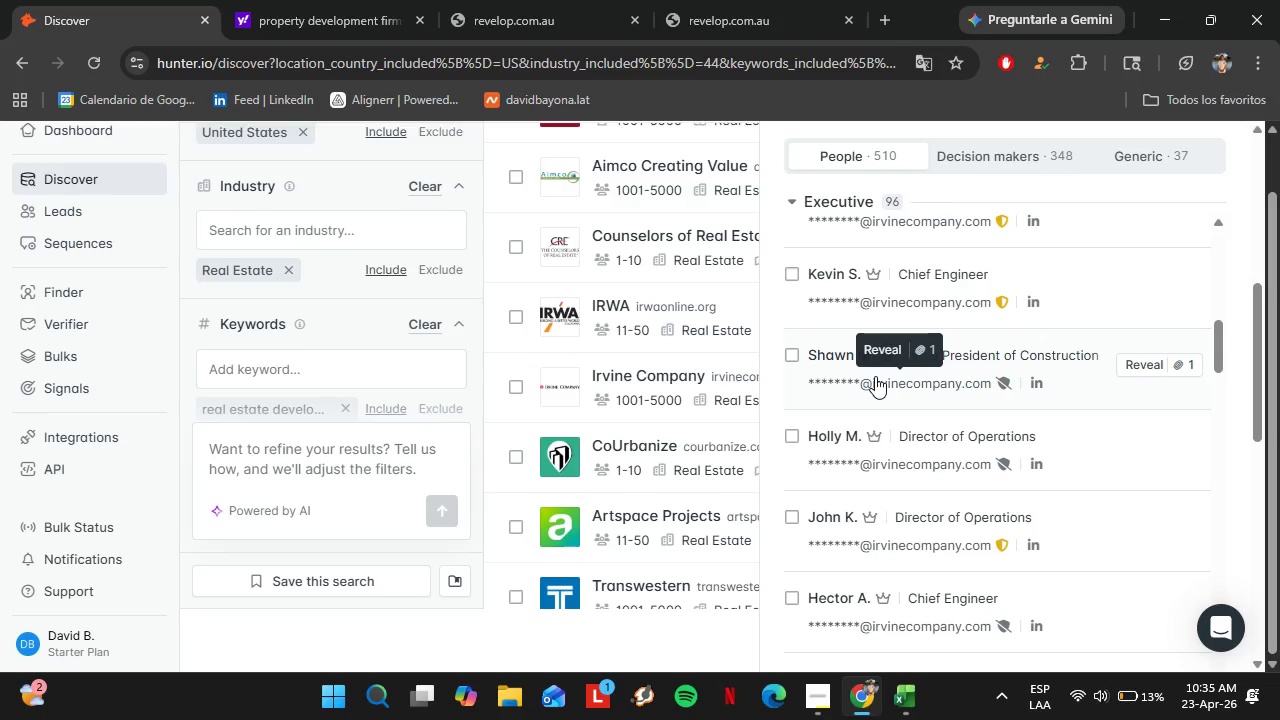 
scroll: coordinate [829, 209], scroll_direction: up, amount: 14.0
 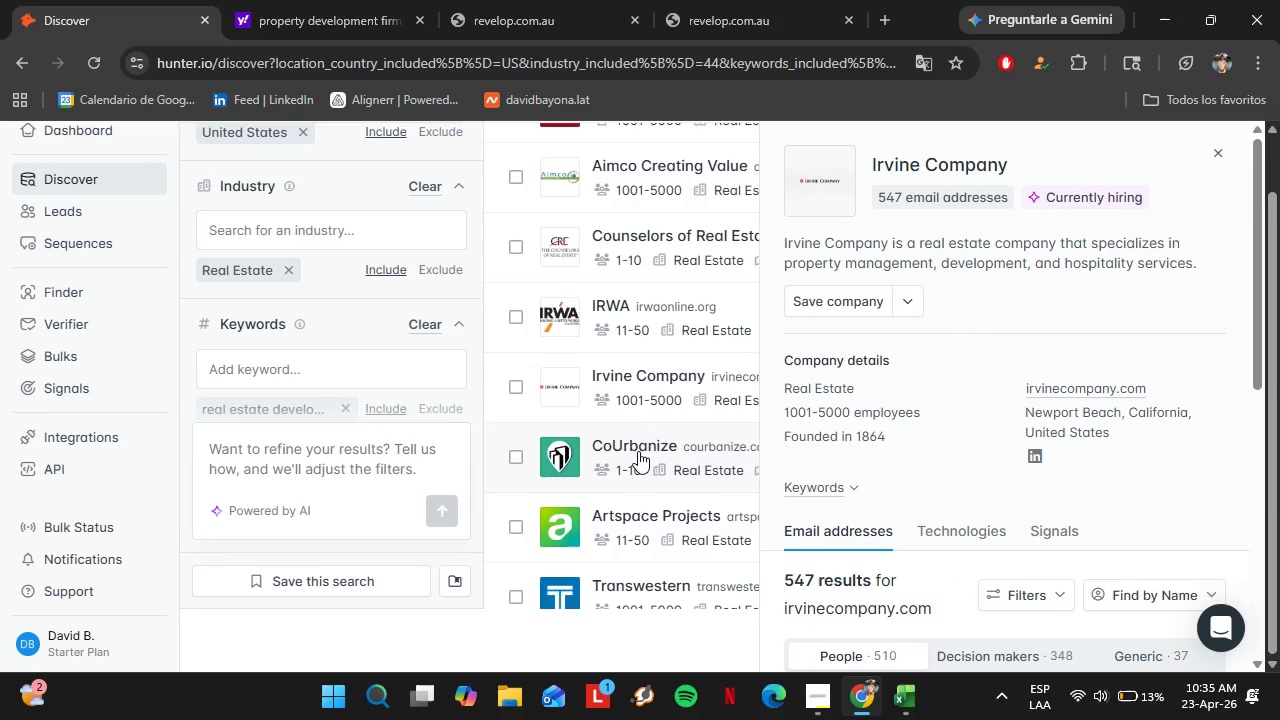 
left_click([638, 451])
 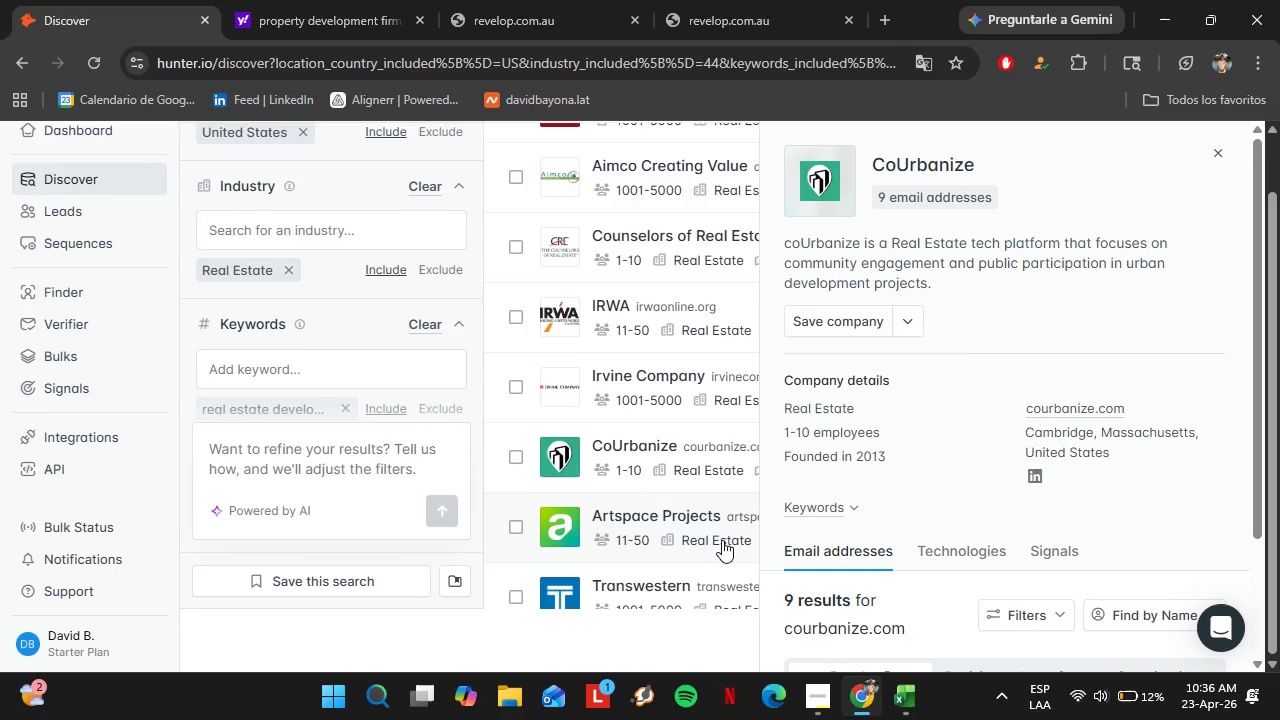 
wait(28.64)
 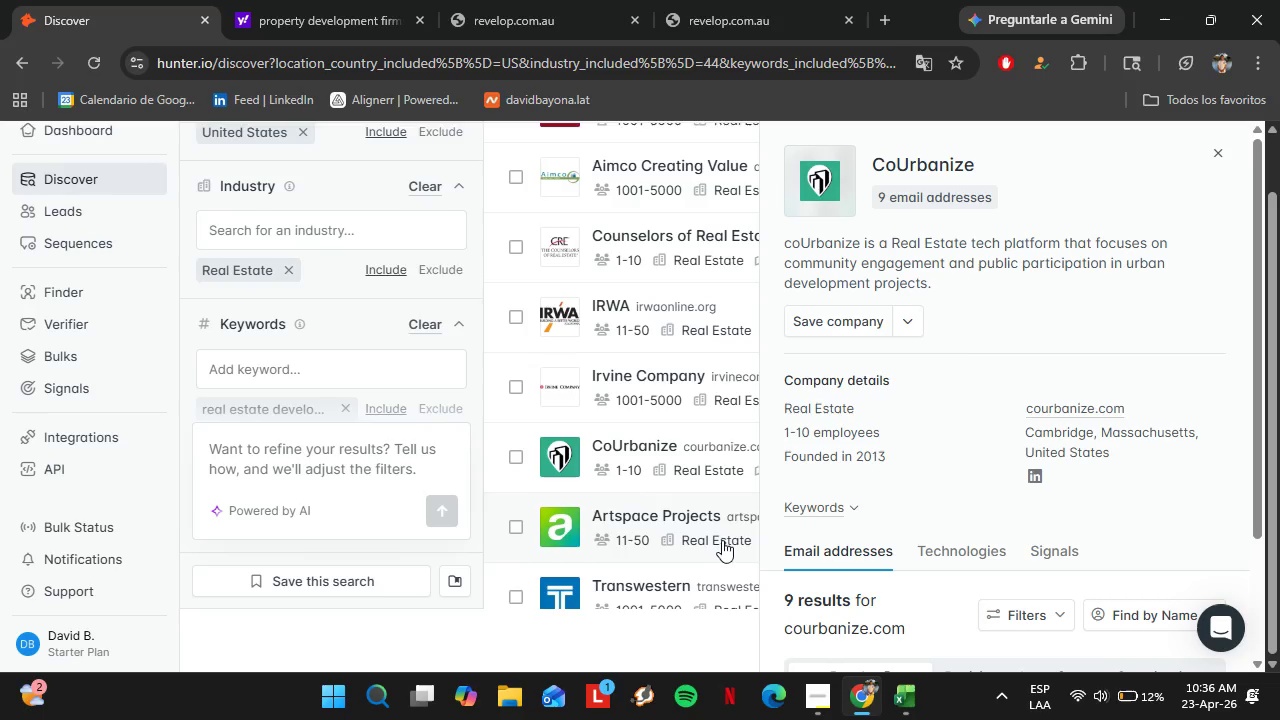 
scroll: coordinate [917, 478], scroll_direction: down, amount: 5.0
 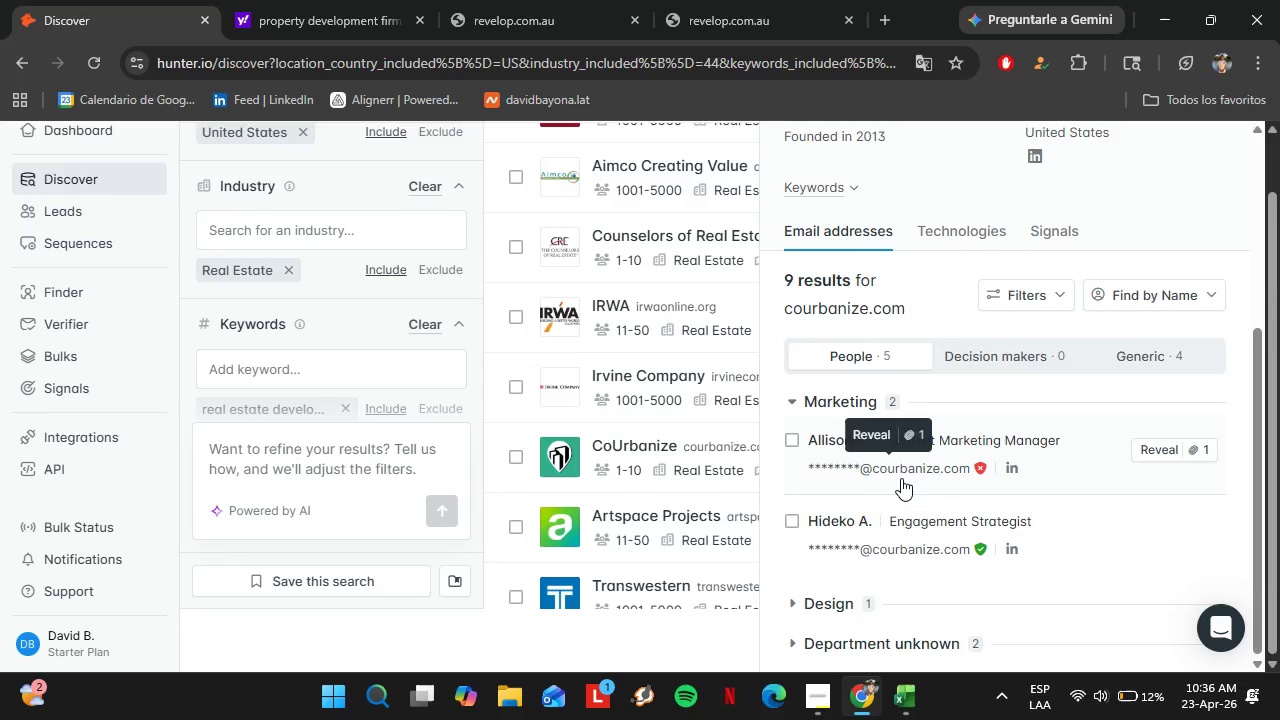 
scroll: coordinate [901, 478], scroll_direction: up, amount: 6.0
 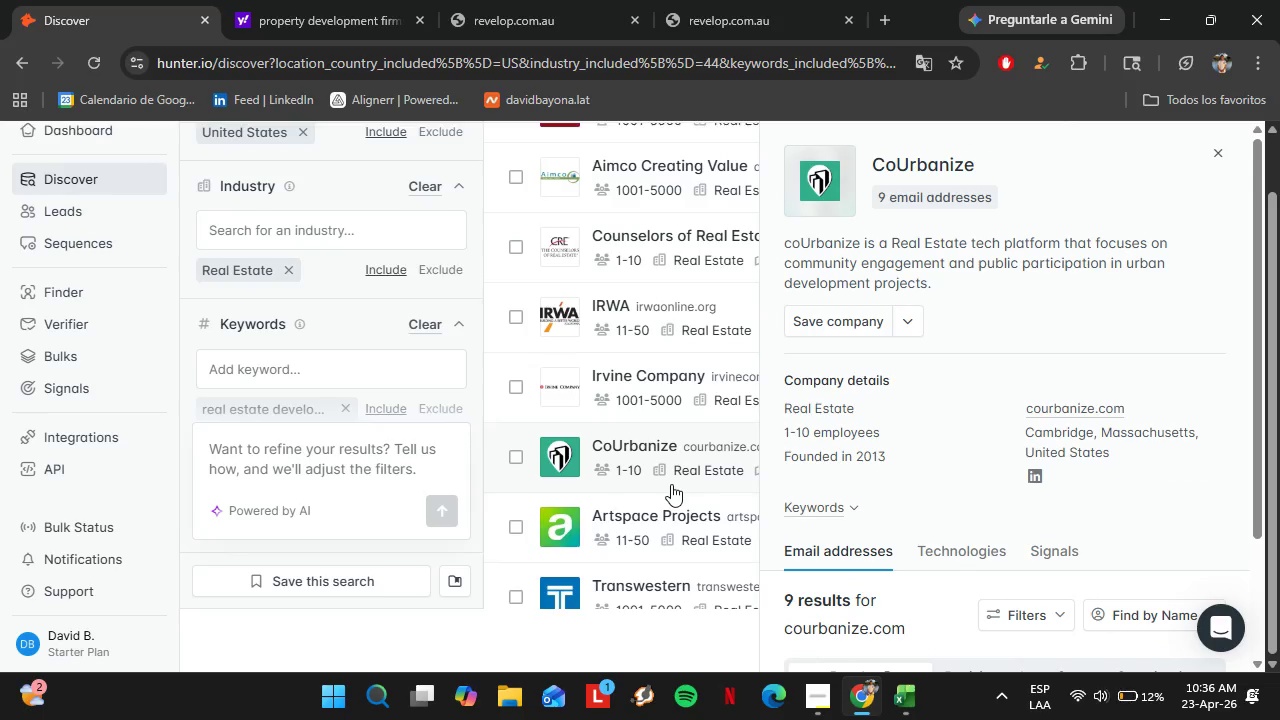 
left_click([622, 519])
 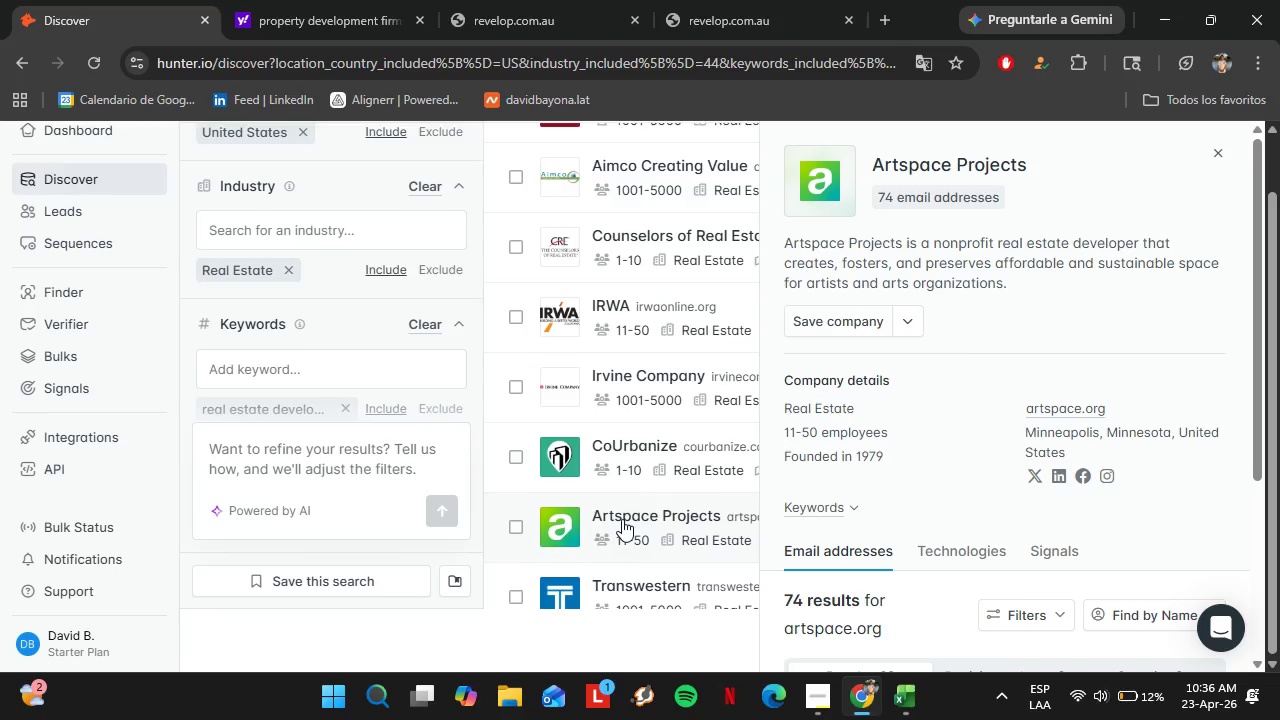 
wait(8.14)
 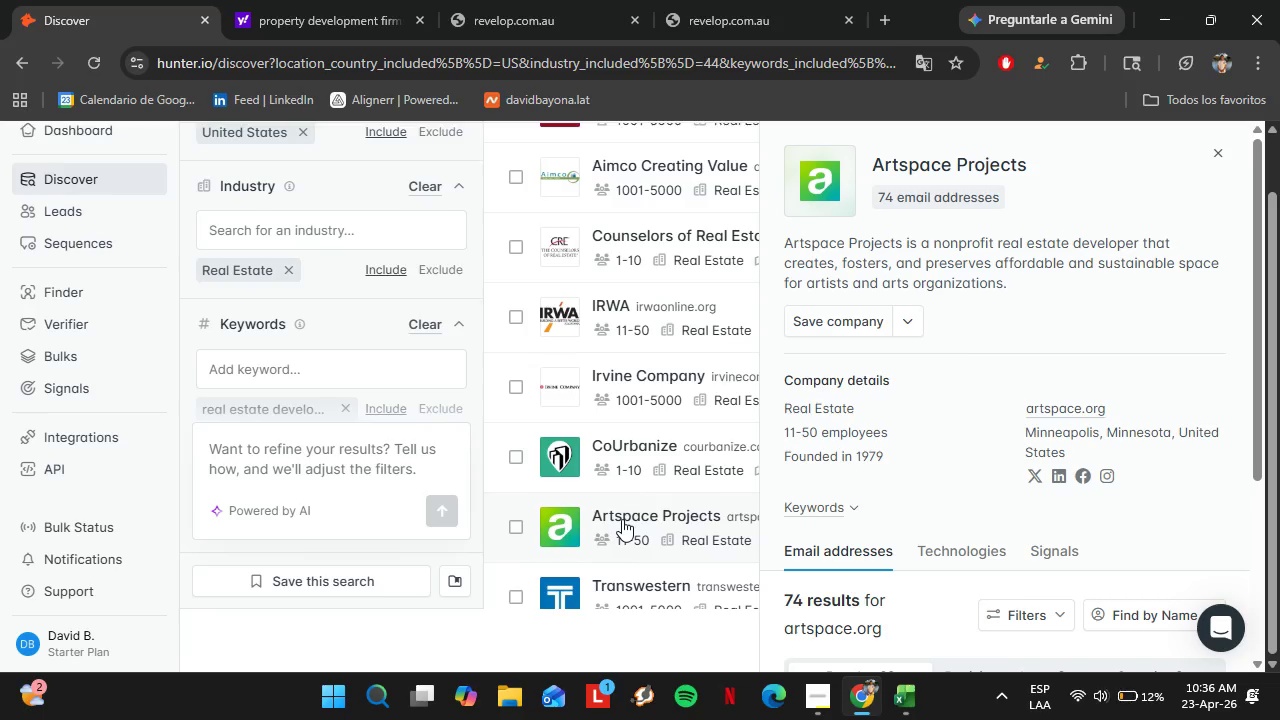 
scroll: coordinate [886, 470], scroll_direction: down, amount: 2.0
 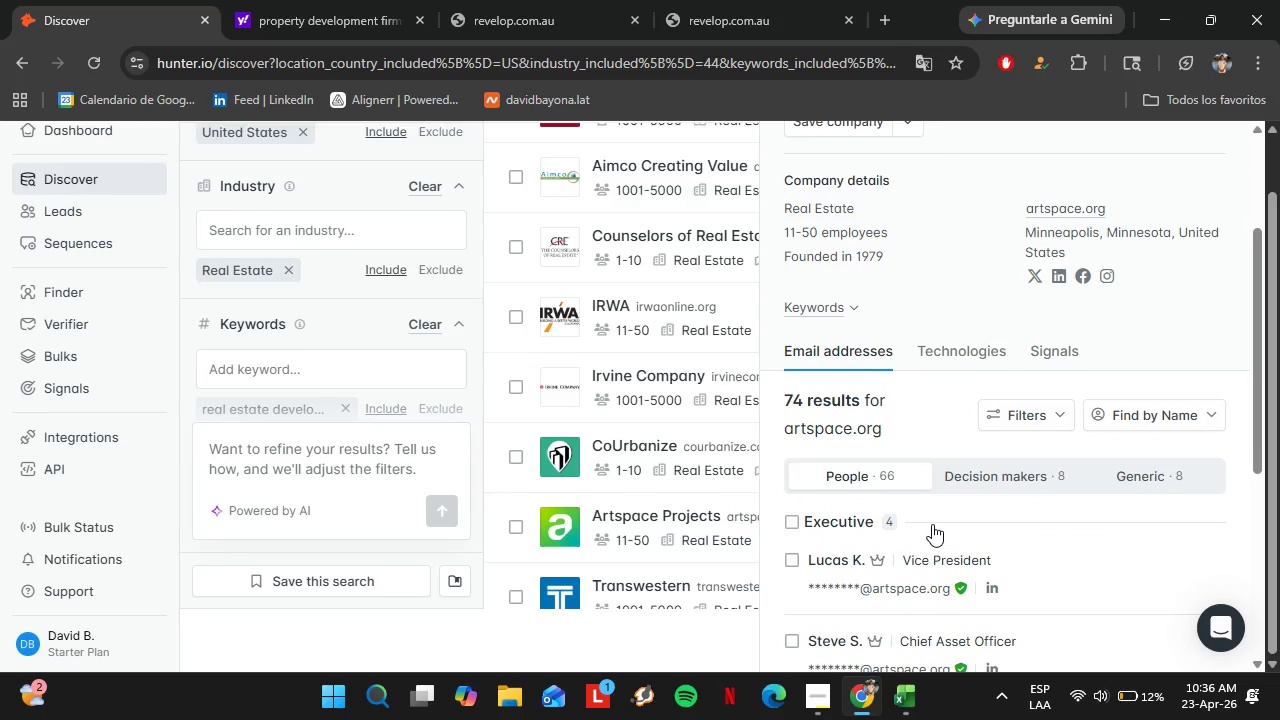 
scroll: coordinate [932, 524], scroll_direction: up, amount: 3.0
 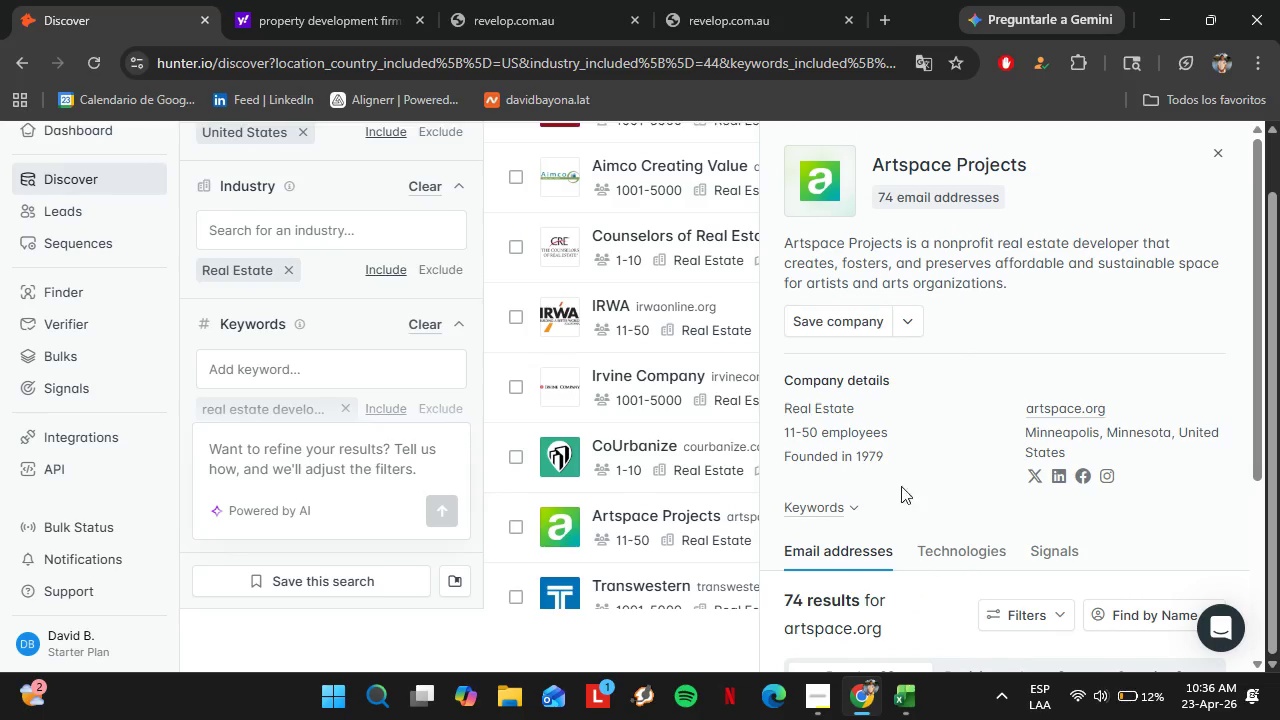 
mouse_move([880, 316])
 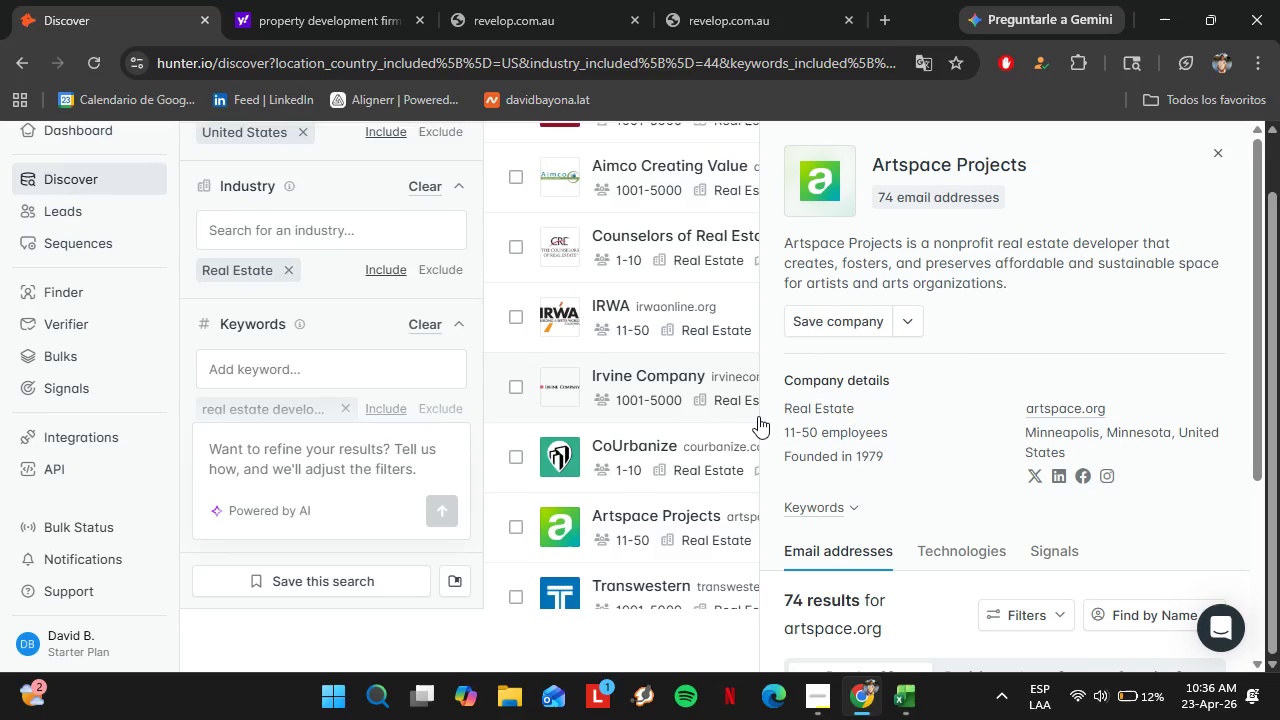 
scroll: coordinate [660, 538], scroll_direction: down, amount: 1.0
 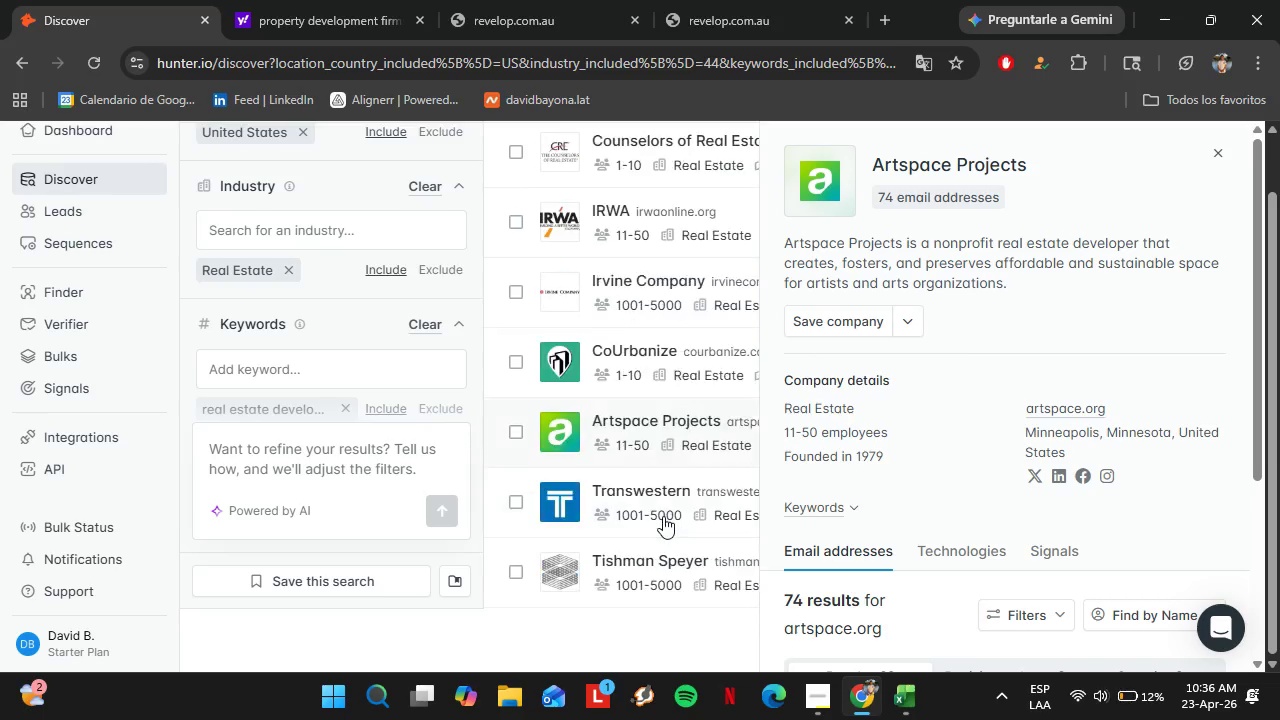 
left_click([624, 351])
 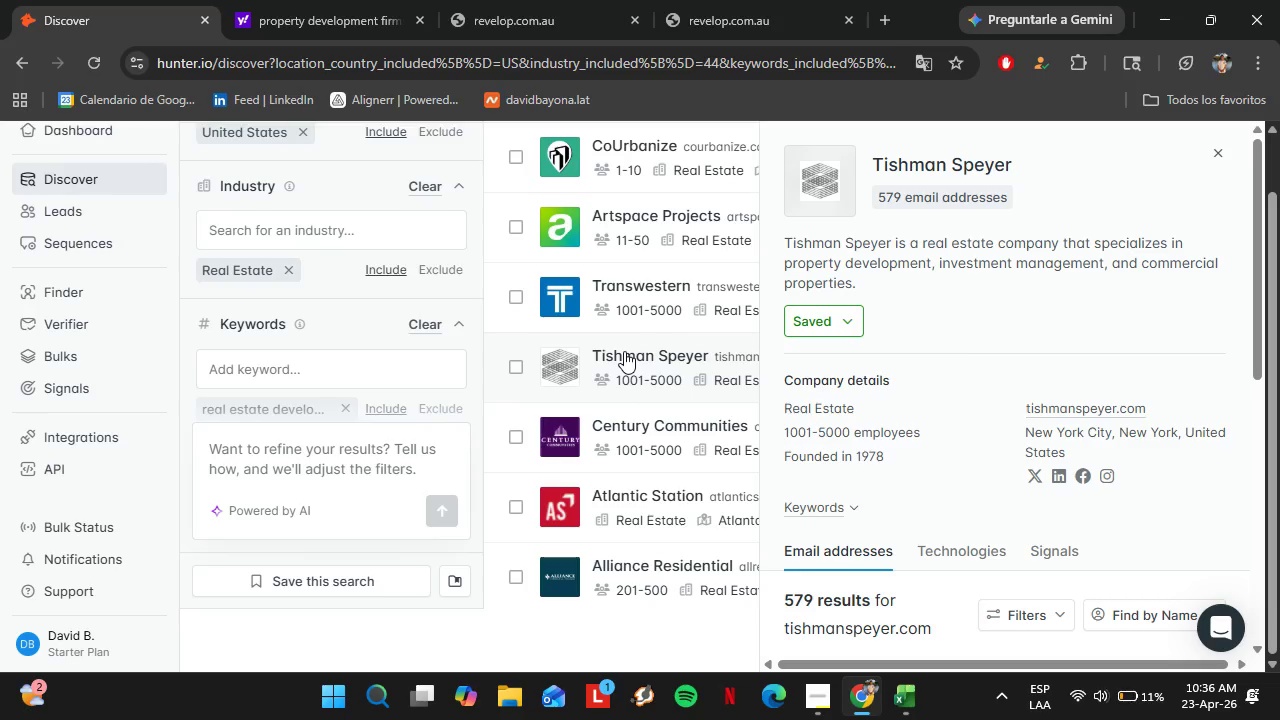 
scroll: coordinate [662, 478], scroll_direction: down, amount: 2.0
 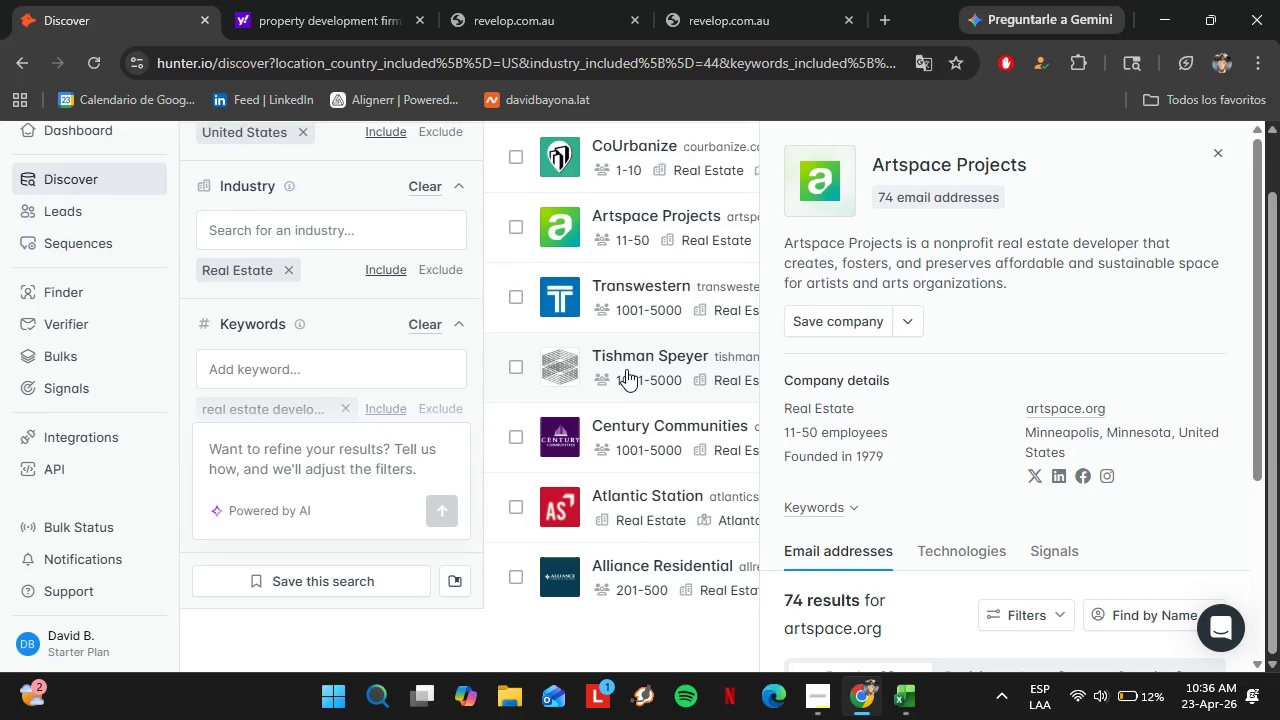 
wait(12.51)
 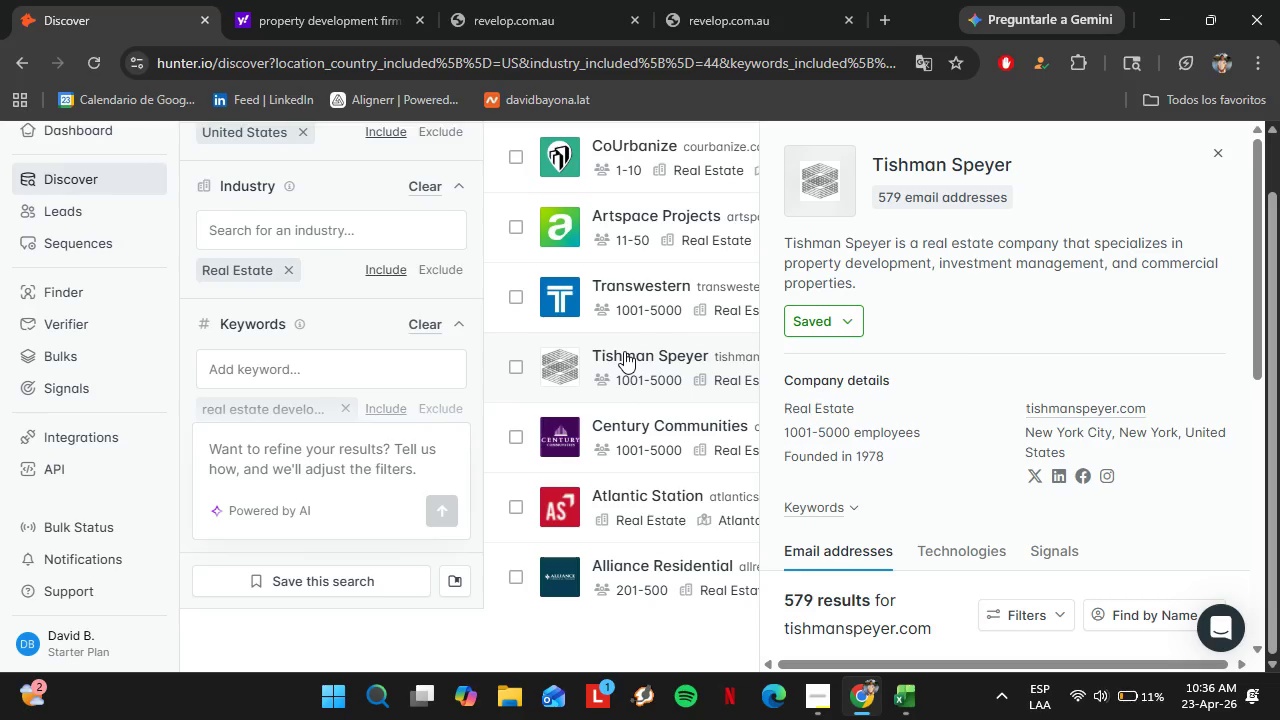 
mouse_move([660, 373])
 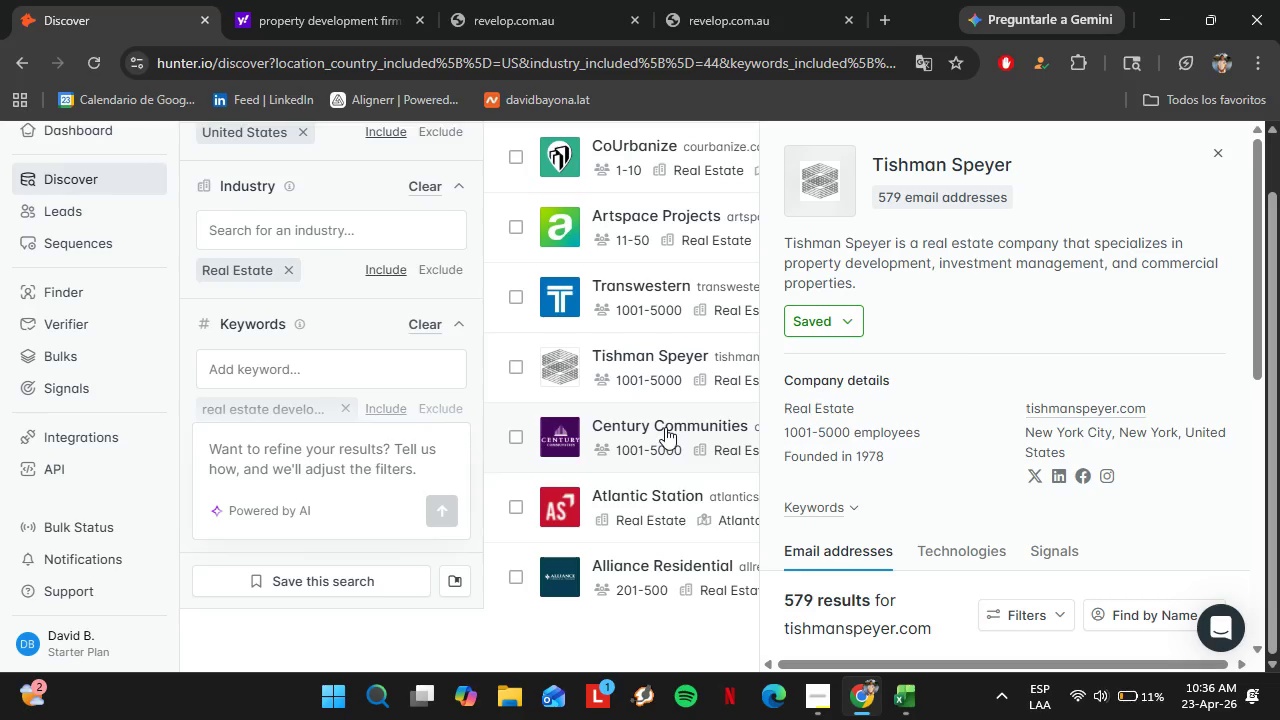 
left_click([665, 427])
 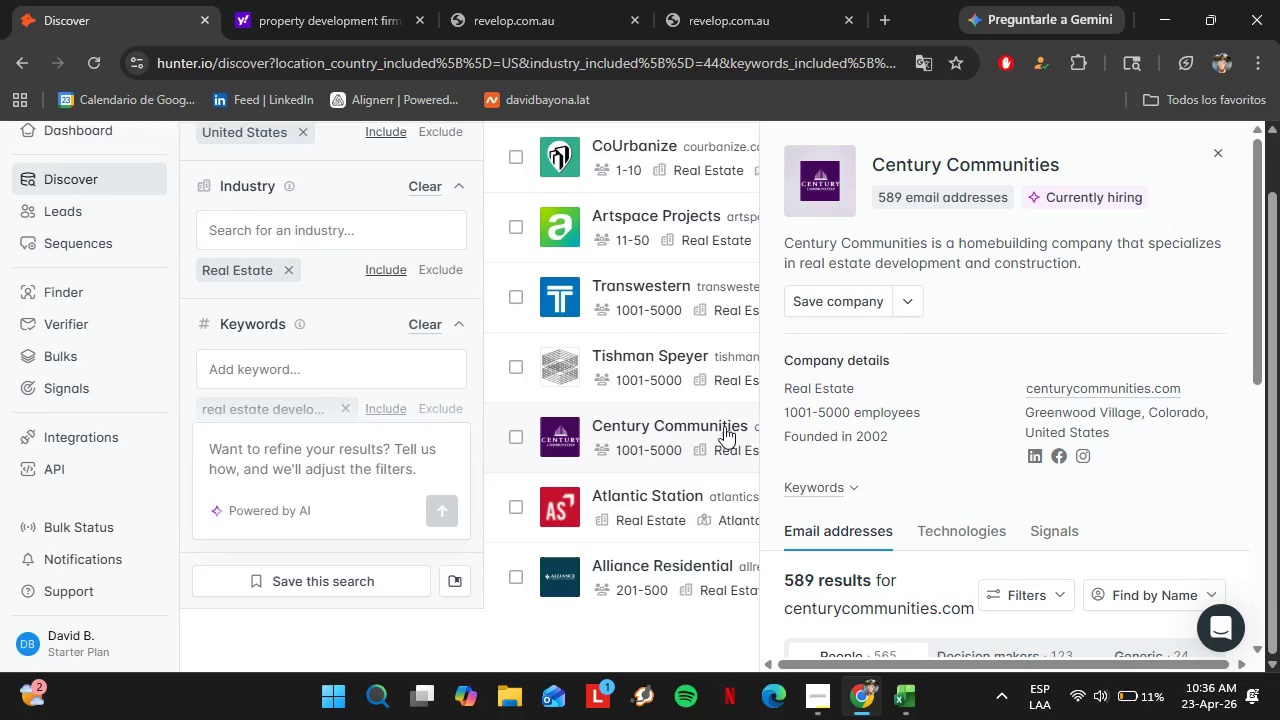 
wait(10.94)
 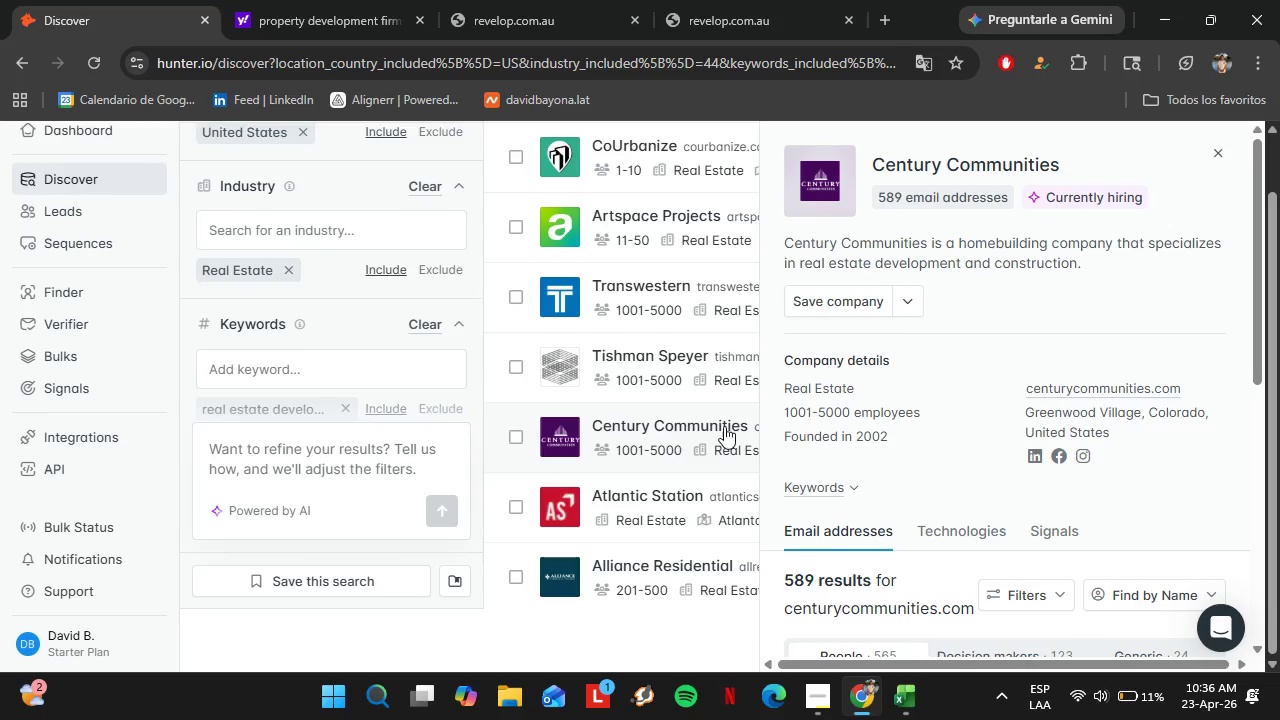 
scroll: coordinate [949, 430], scroll_direction: down, amount: 6.0
 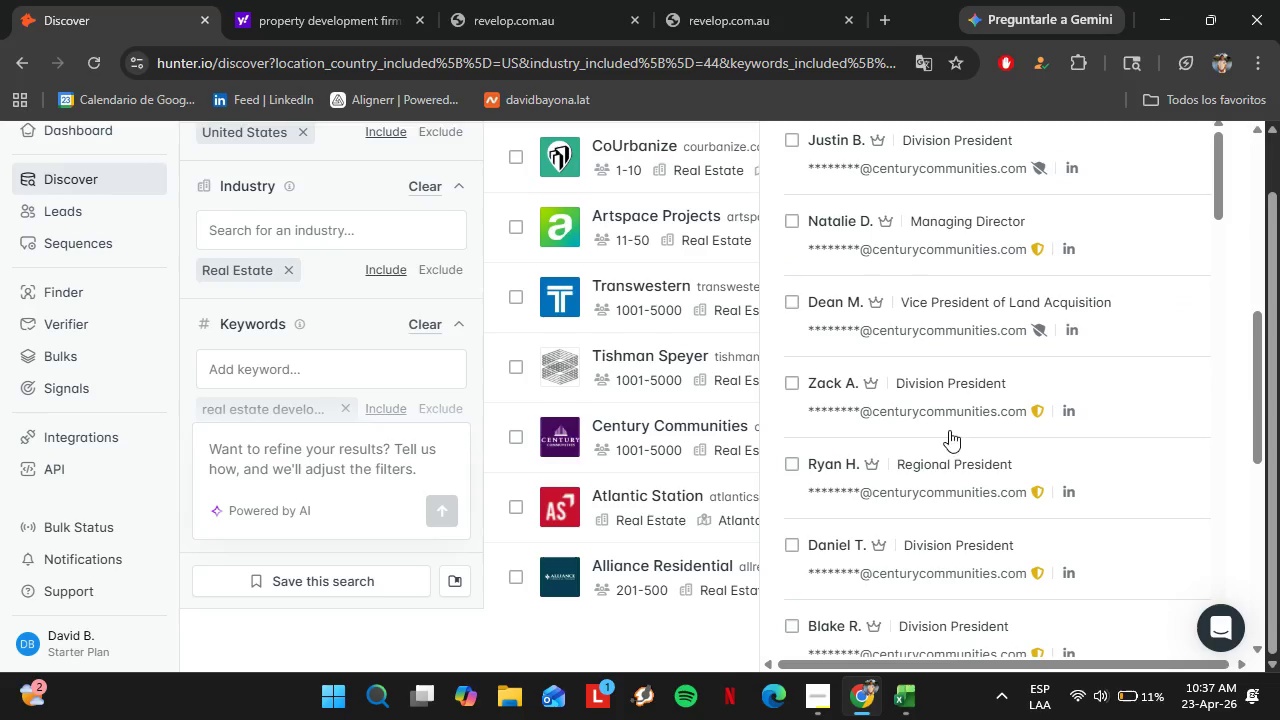 
scroll: coordinate [949, 430], scroll_direction: up, amount: 3.0
 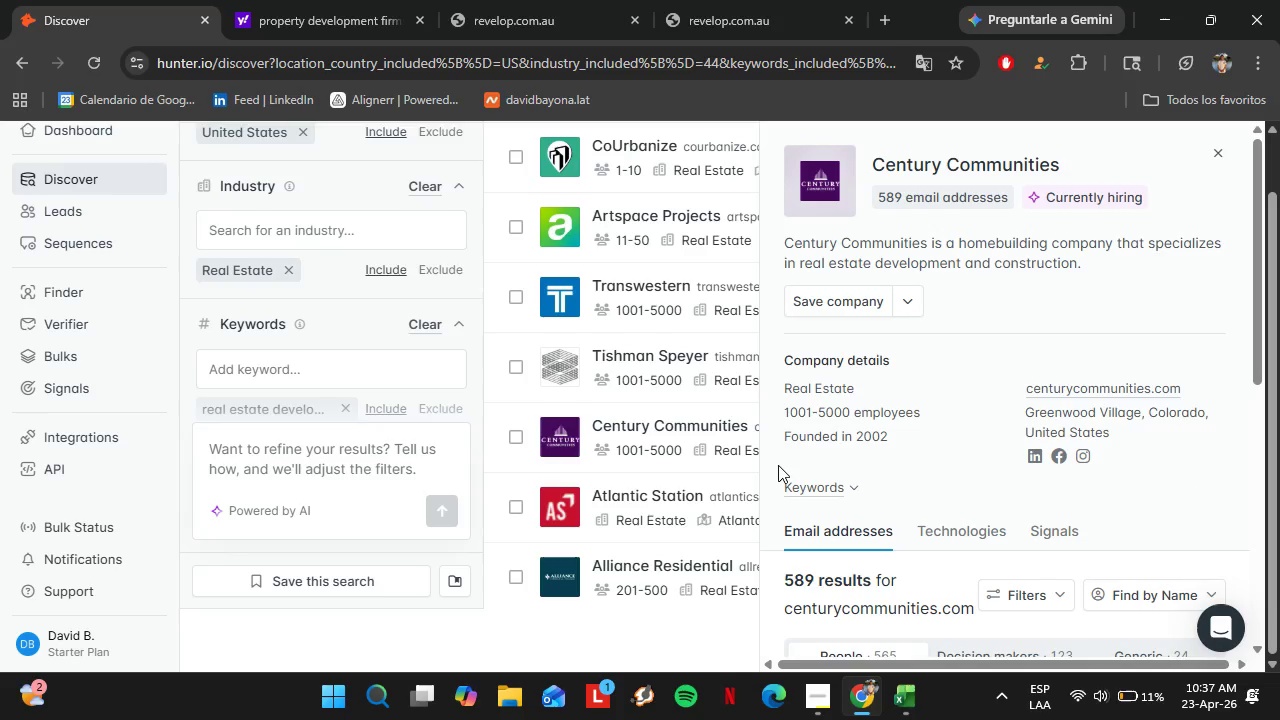 
left_click([652, 486])
 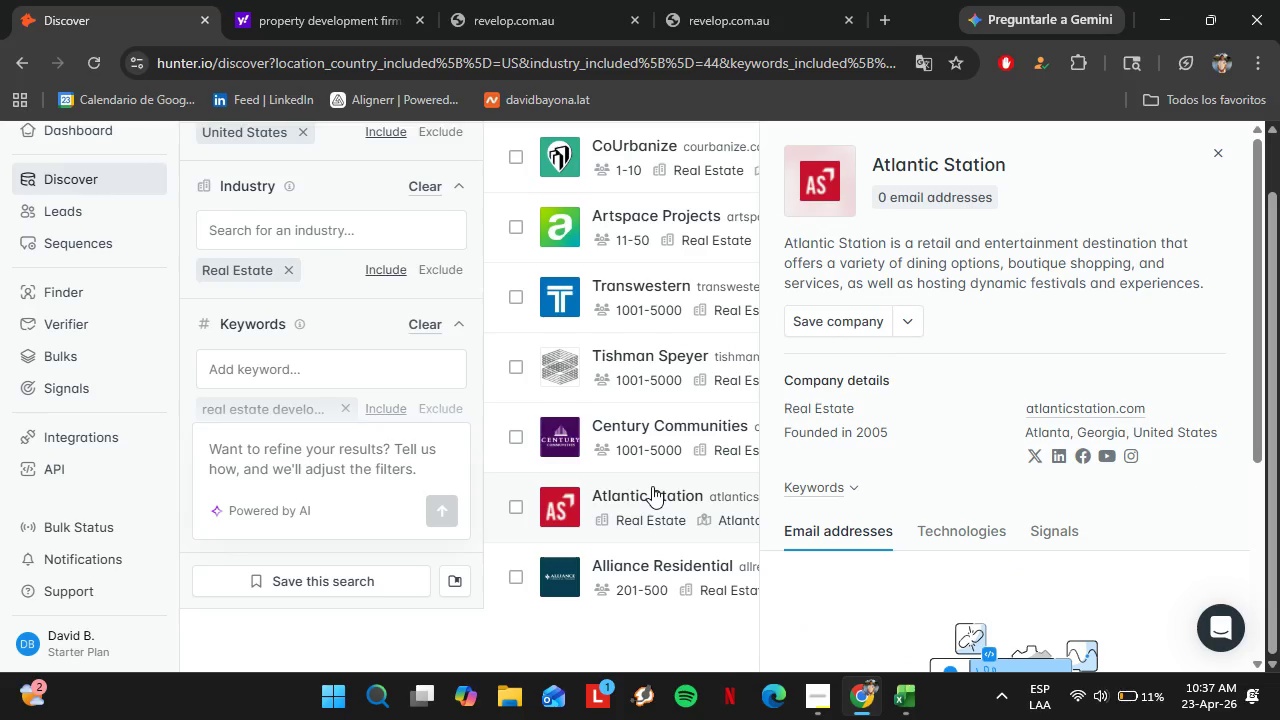 
wait(11.98)
 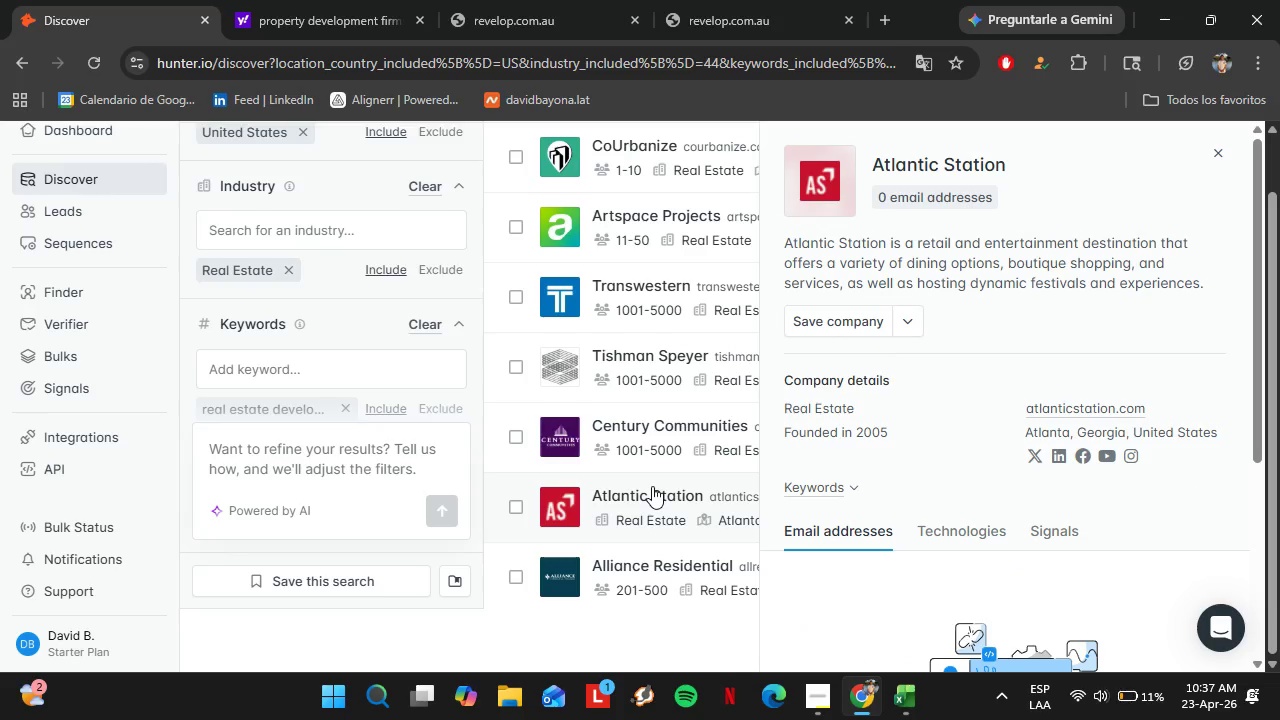 
scroll: coordinate [633, 463], scroll_direction: down, amount: 6.0
 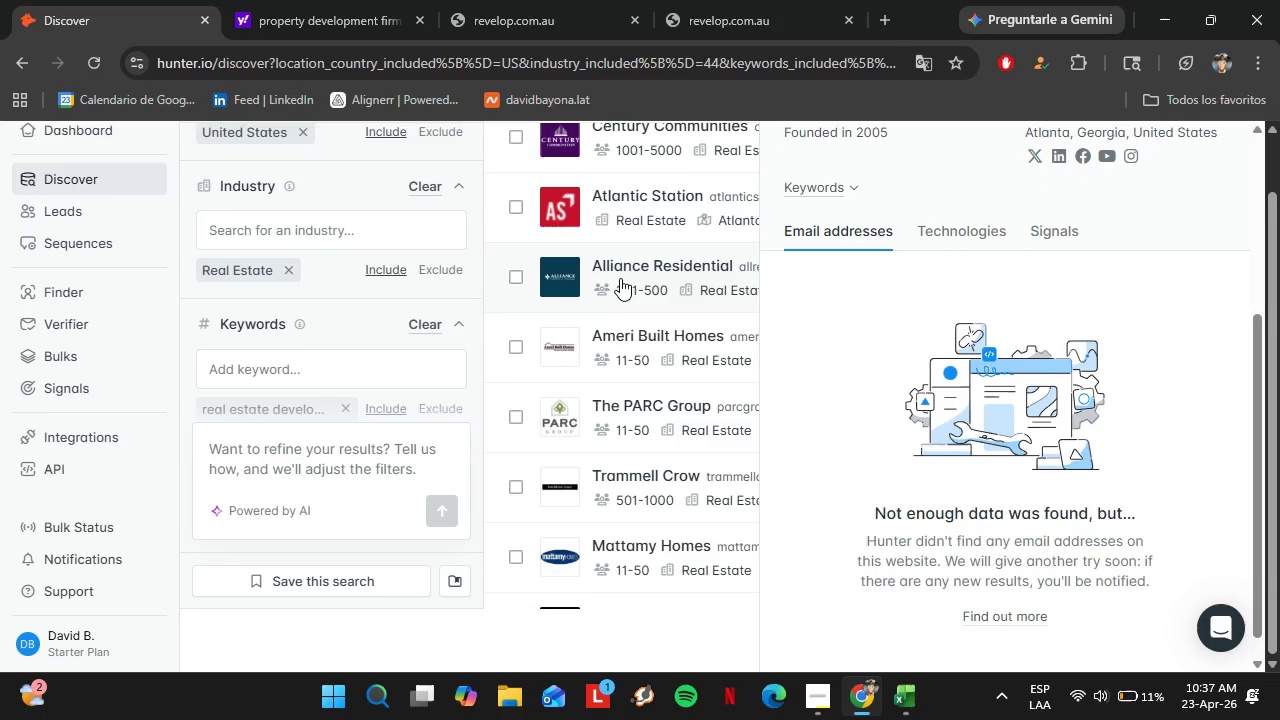 
left_click([620, 277])
 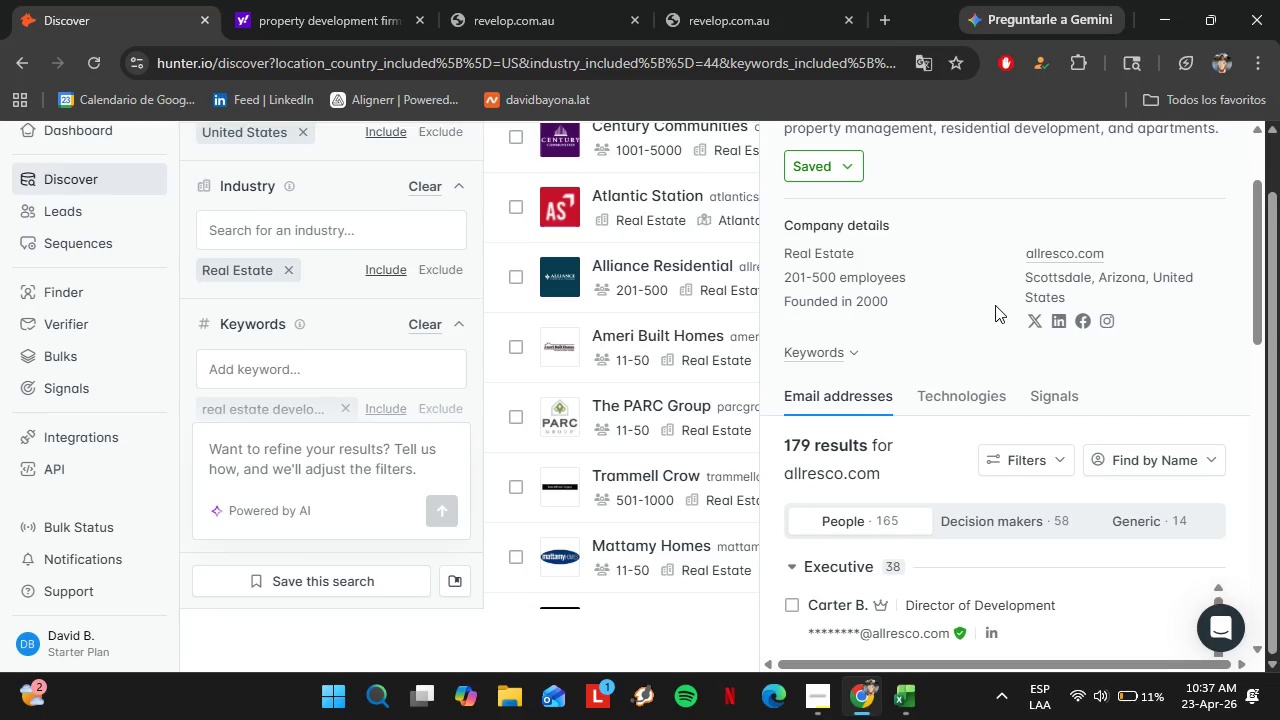 
wait(7.83)
 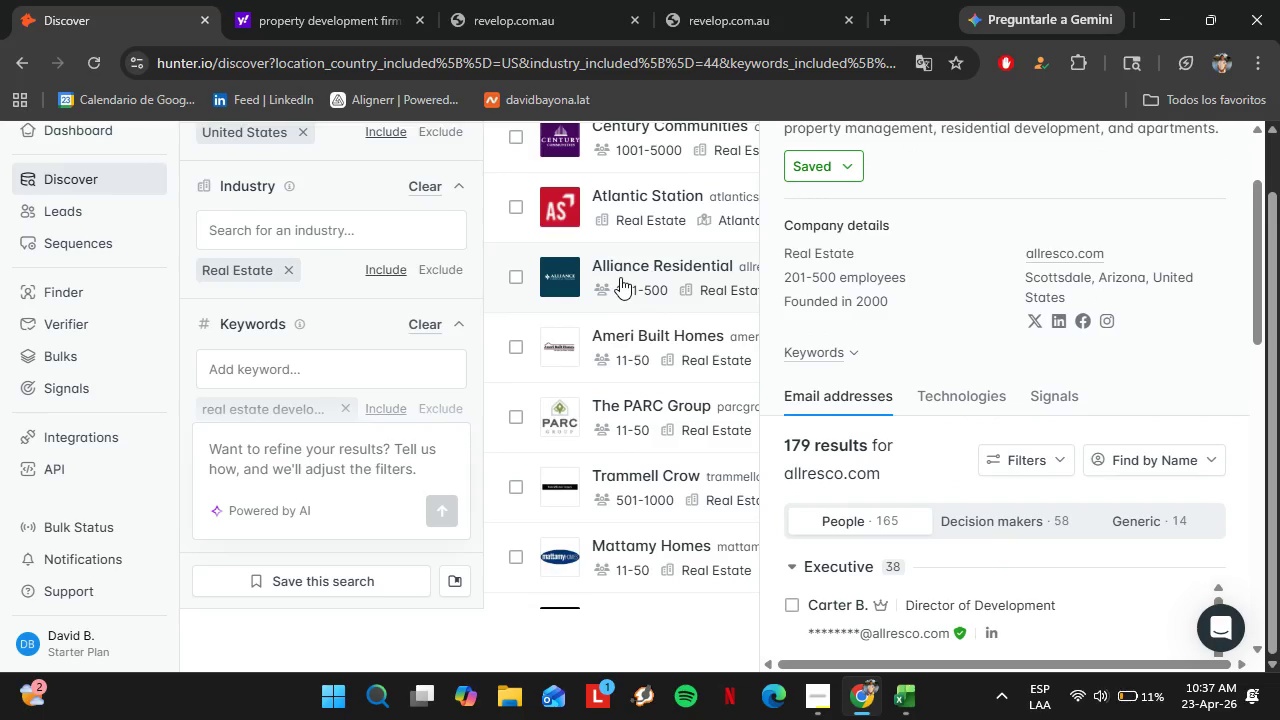 
scroll: coordinate [1080, 356], scroll_direction: up, amount: 2.0
 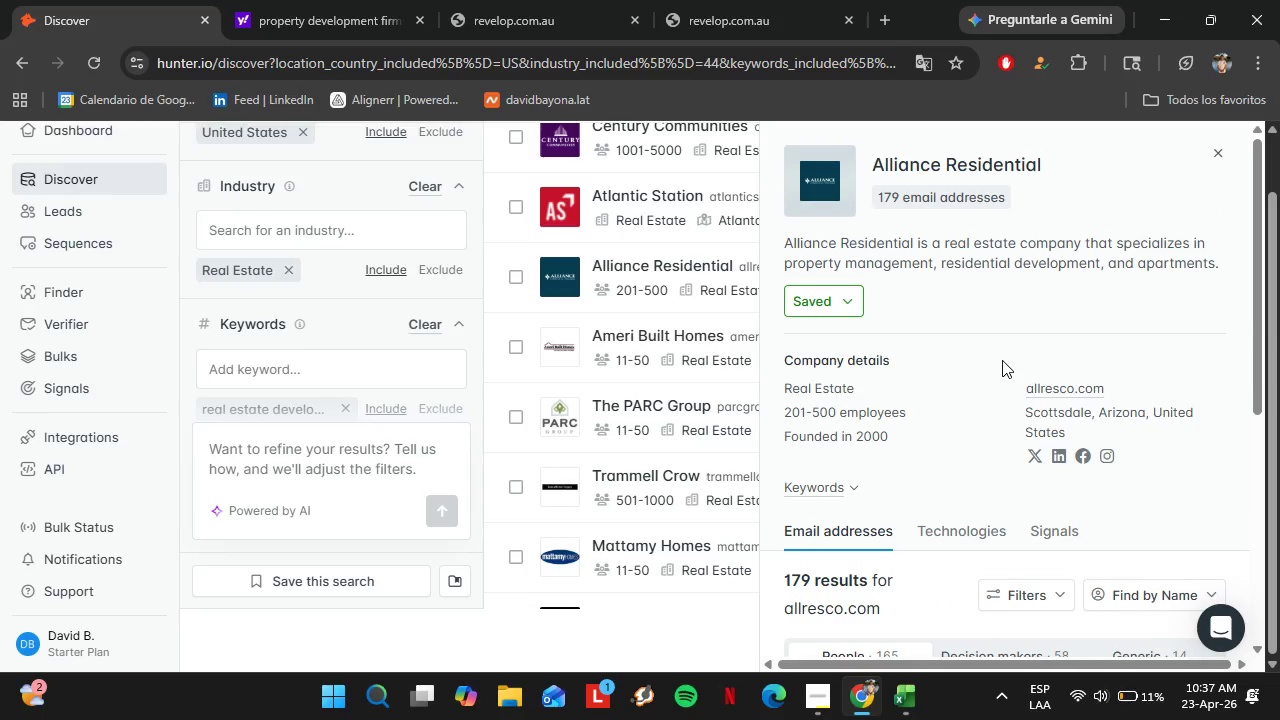 
wait(9.05)
 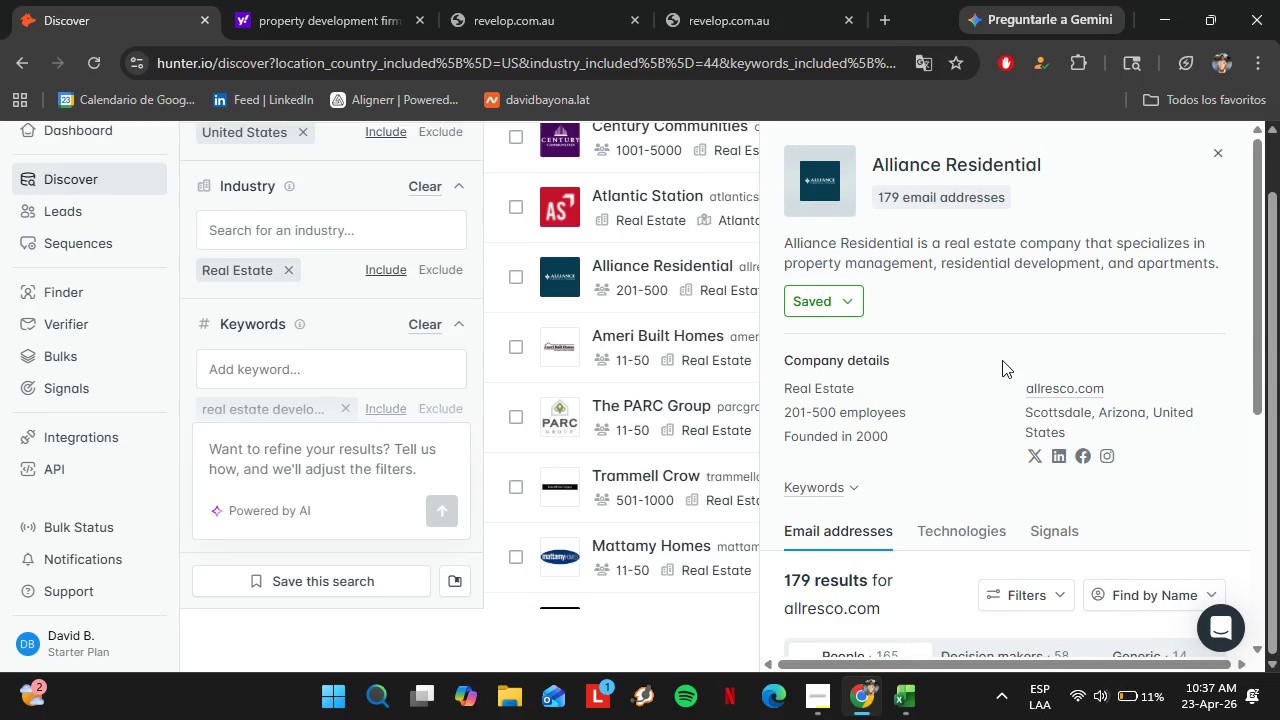 
left_click([649, 350])
 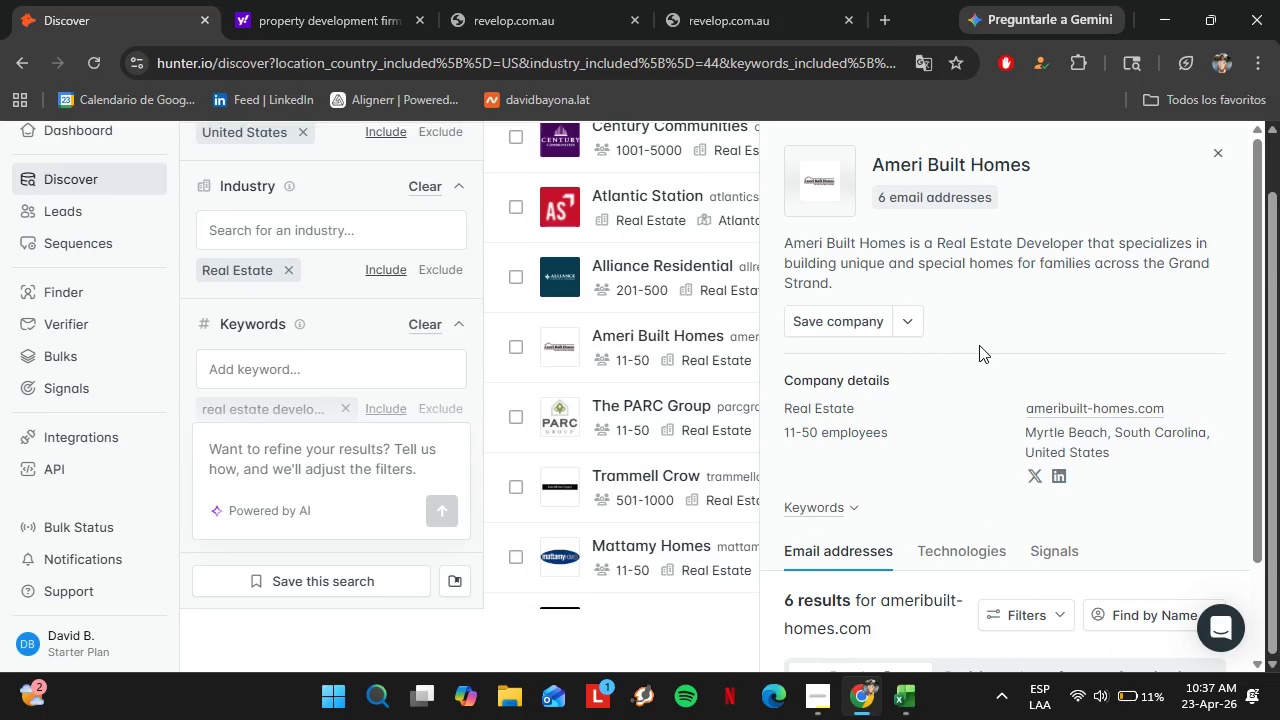 
wait(6.8)
 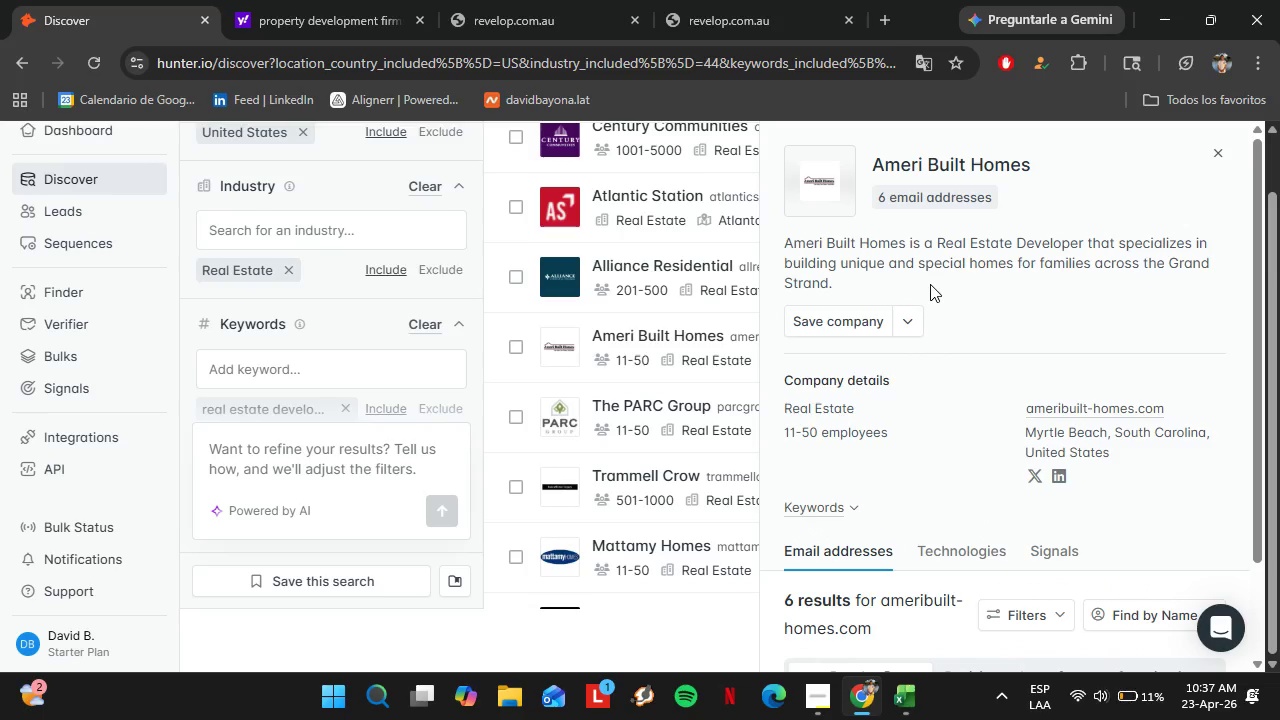 
scroll: coordinate [979, 345], scroll_direction: down, amount: 12.0
 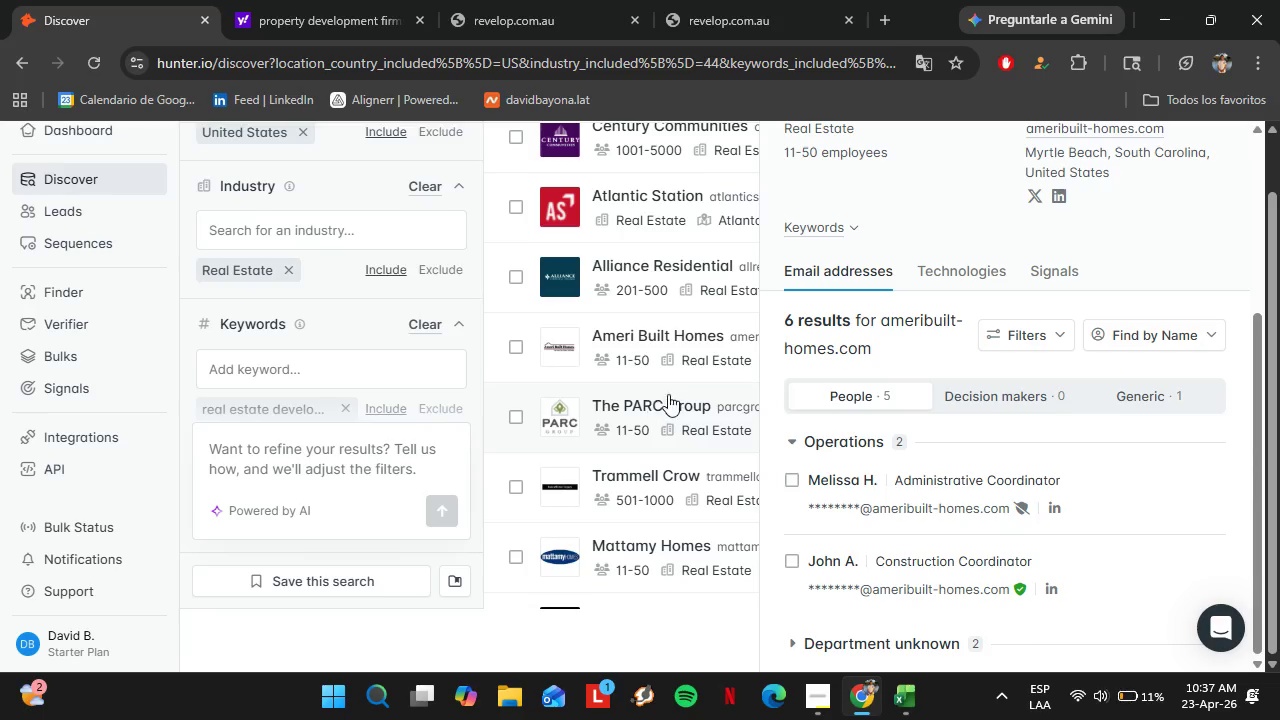 
scroll: coordinate [923, 347], scroll_direction: up, amount: 6.0
 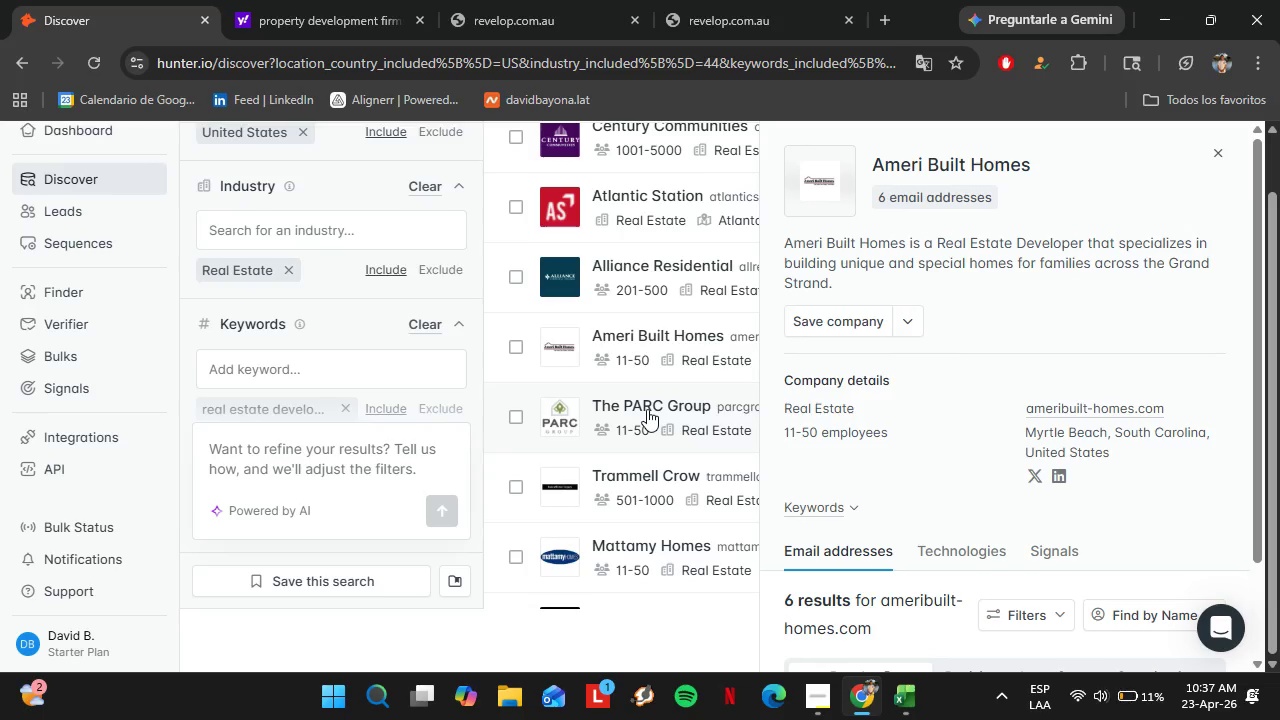 
left_click([647, 409])
 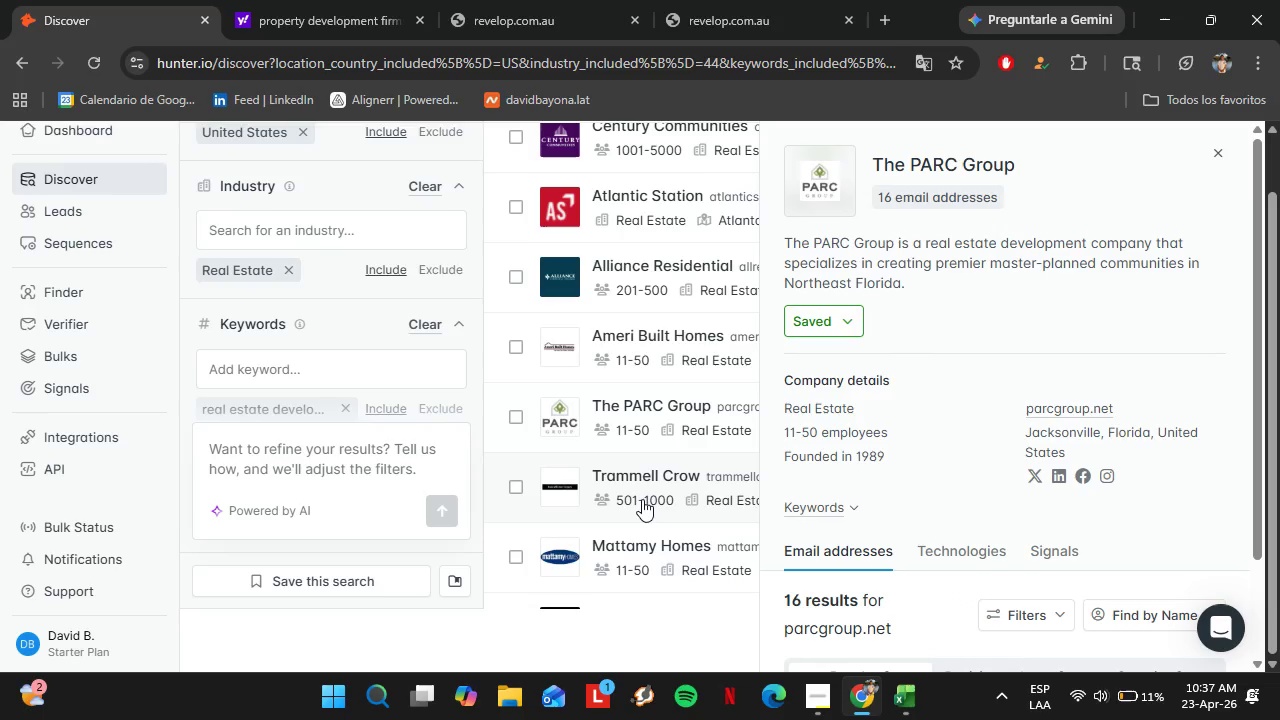 
left_click([641, 500])
 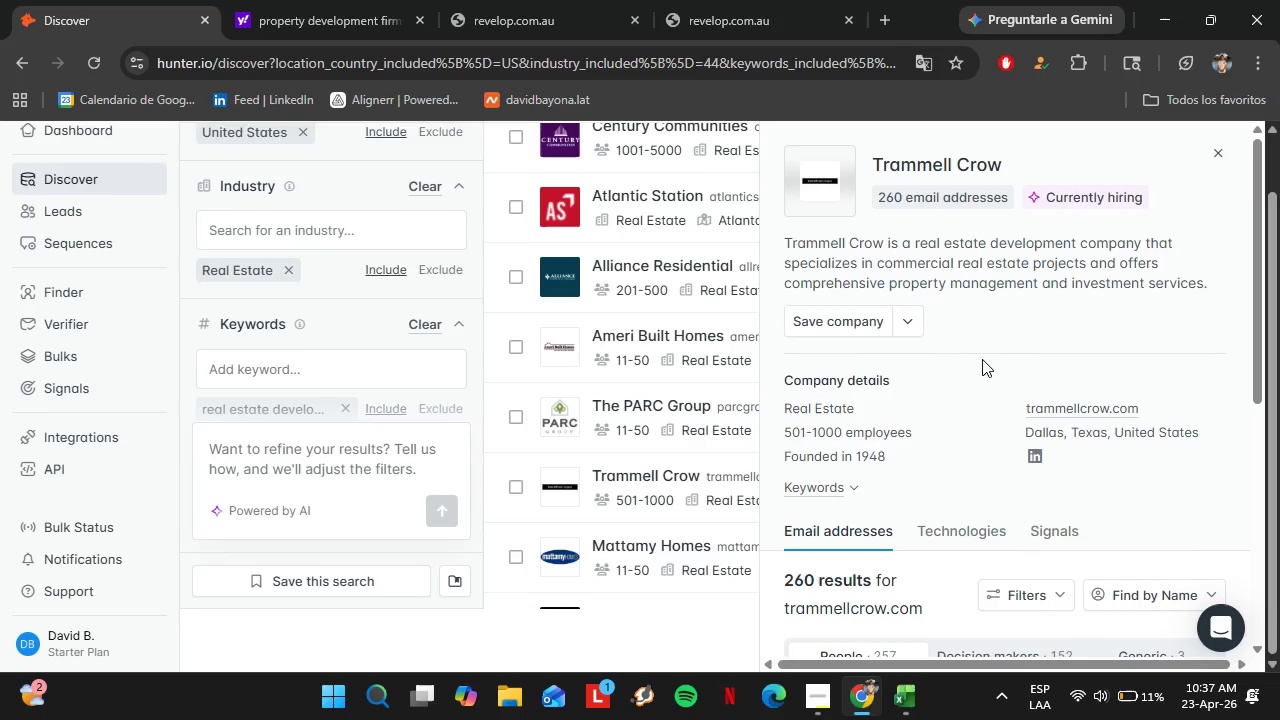 
scroll: coordinate [605, 411], scroll_direction: down, amount: 9.0
 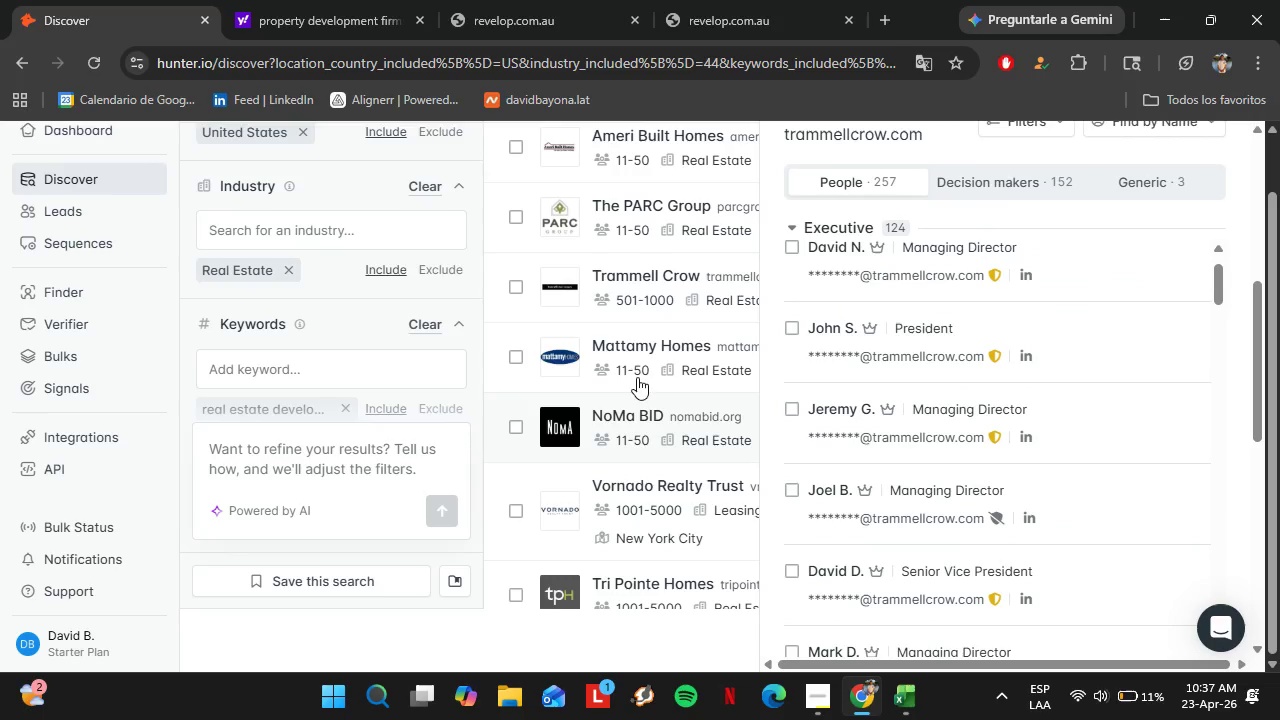 
left_click([633, 348])
 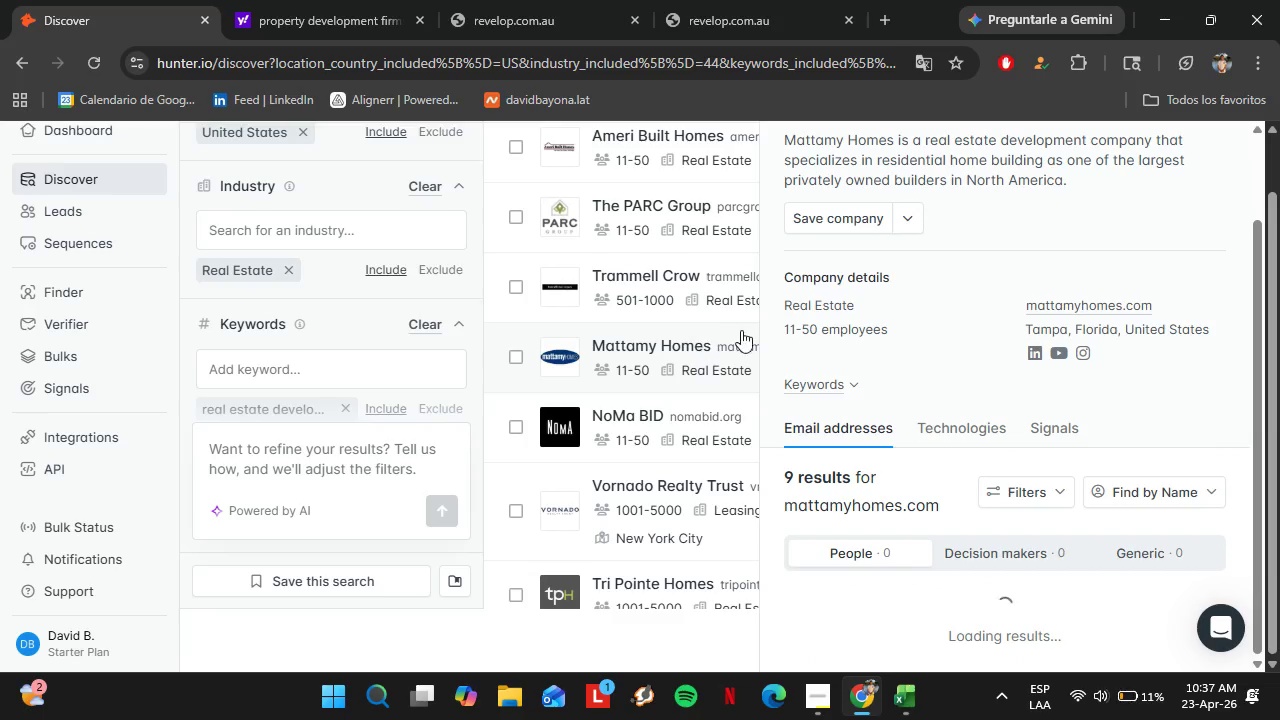 
scroll: coordinate [887, 421], scroll_direction: down, amount: 11.0
 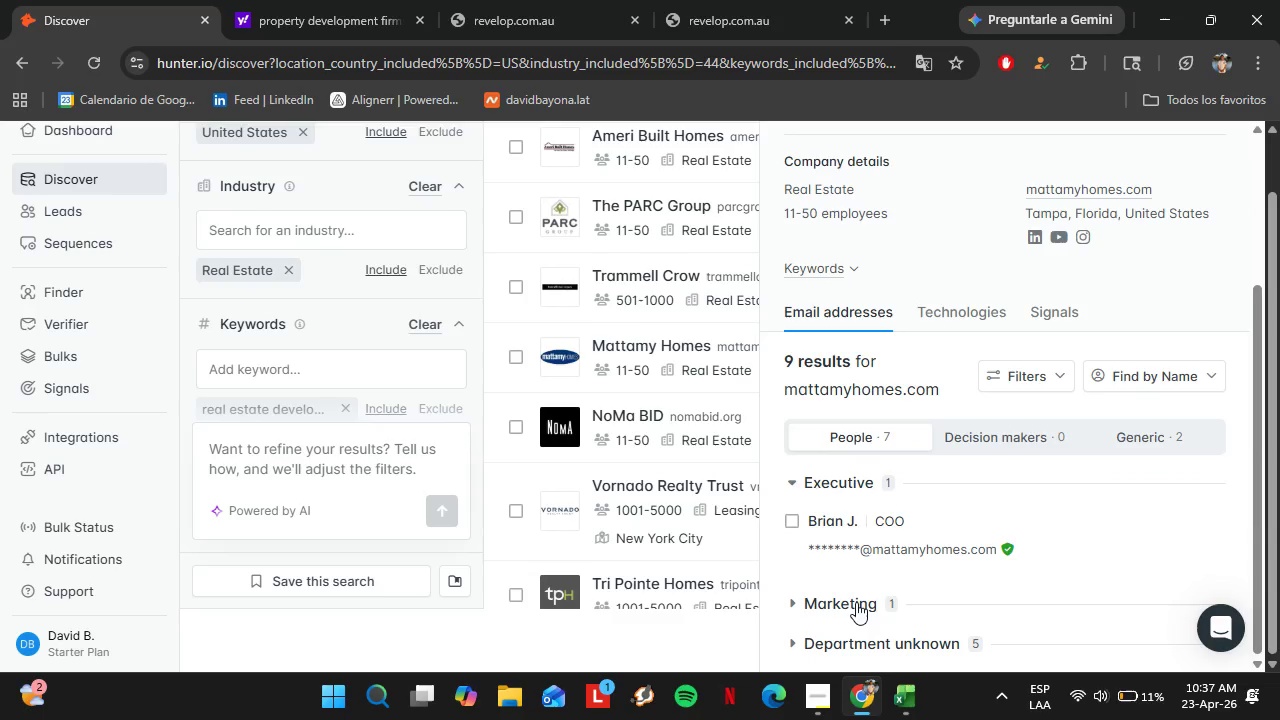 
left_click([847, 599])
 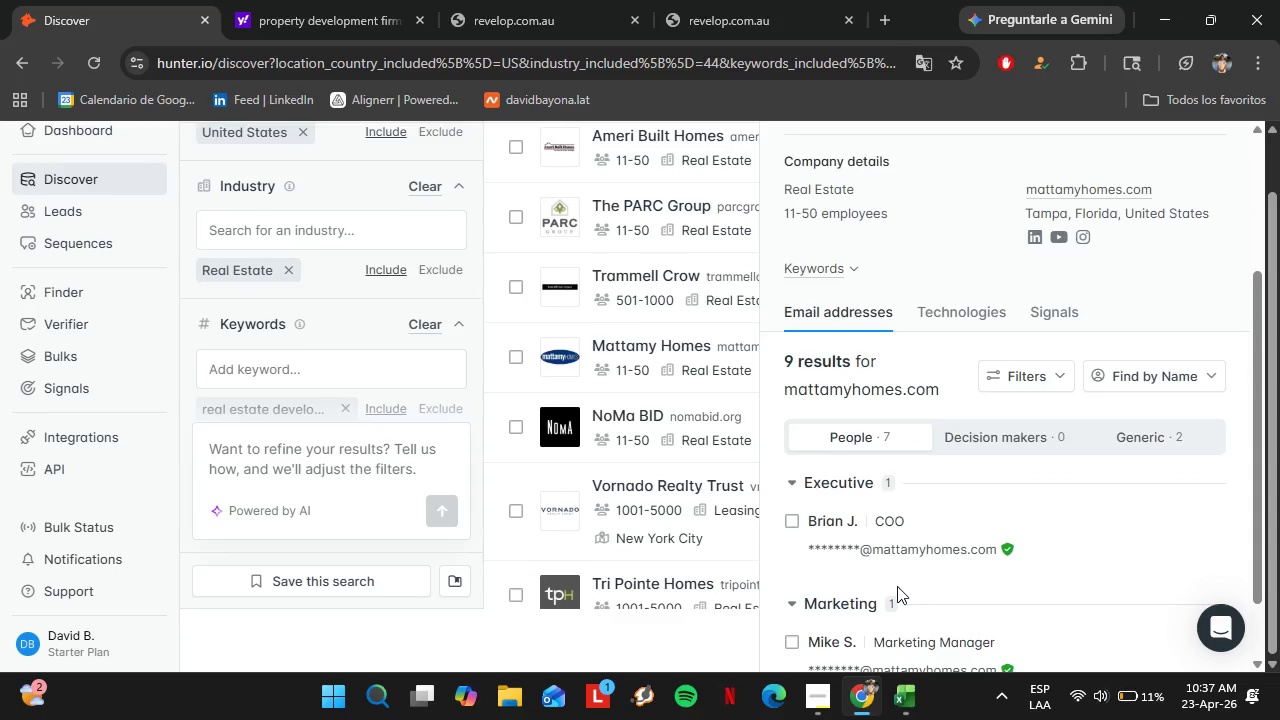 
scroll: coordinate [637, 452], scroll_direction: down, amount: 30.0